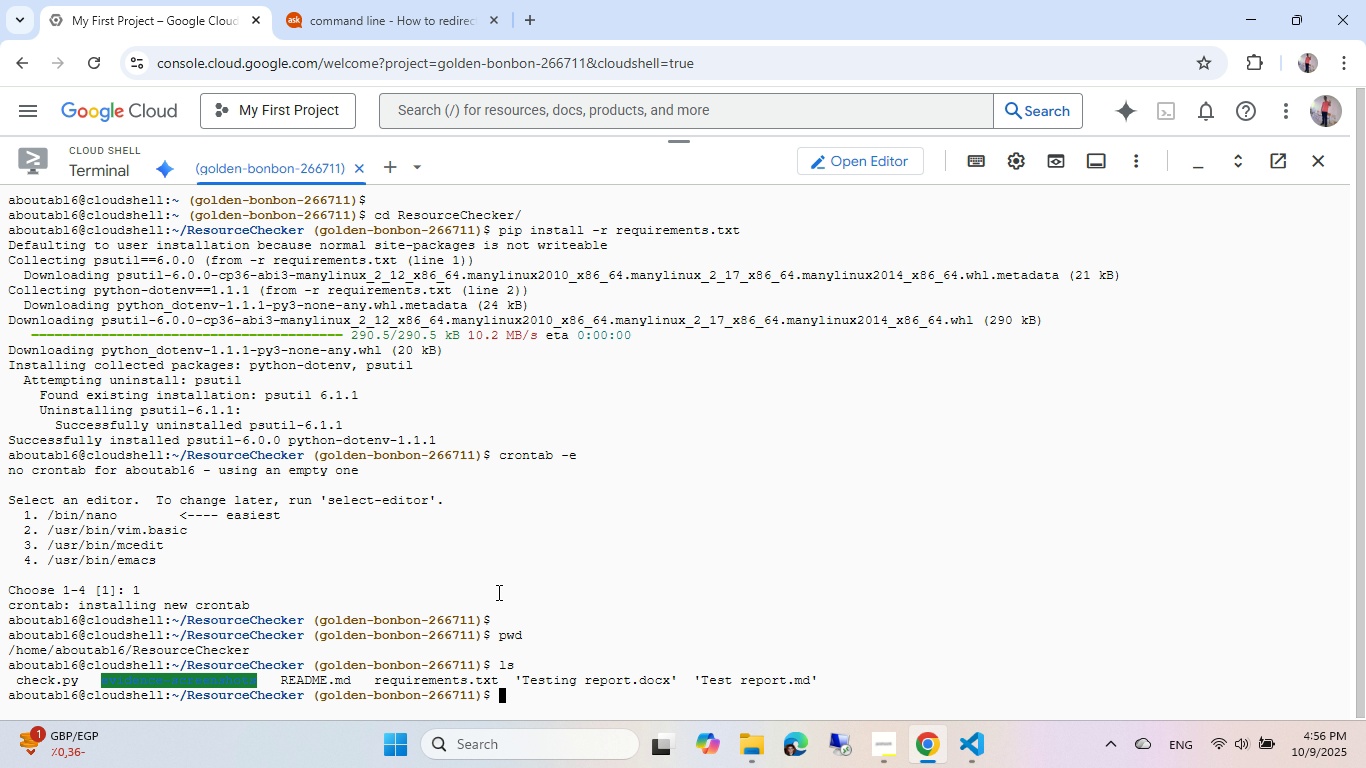 
left_click([985, 766])
 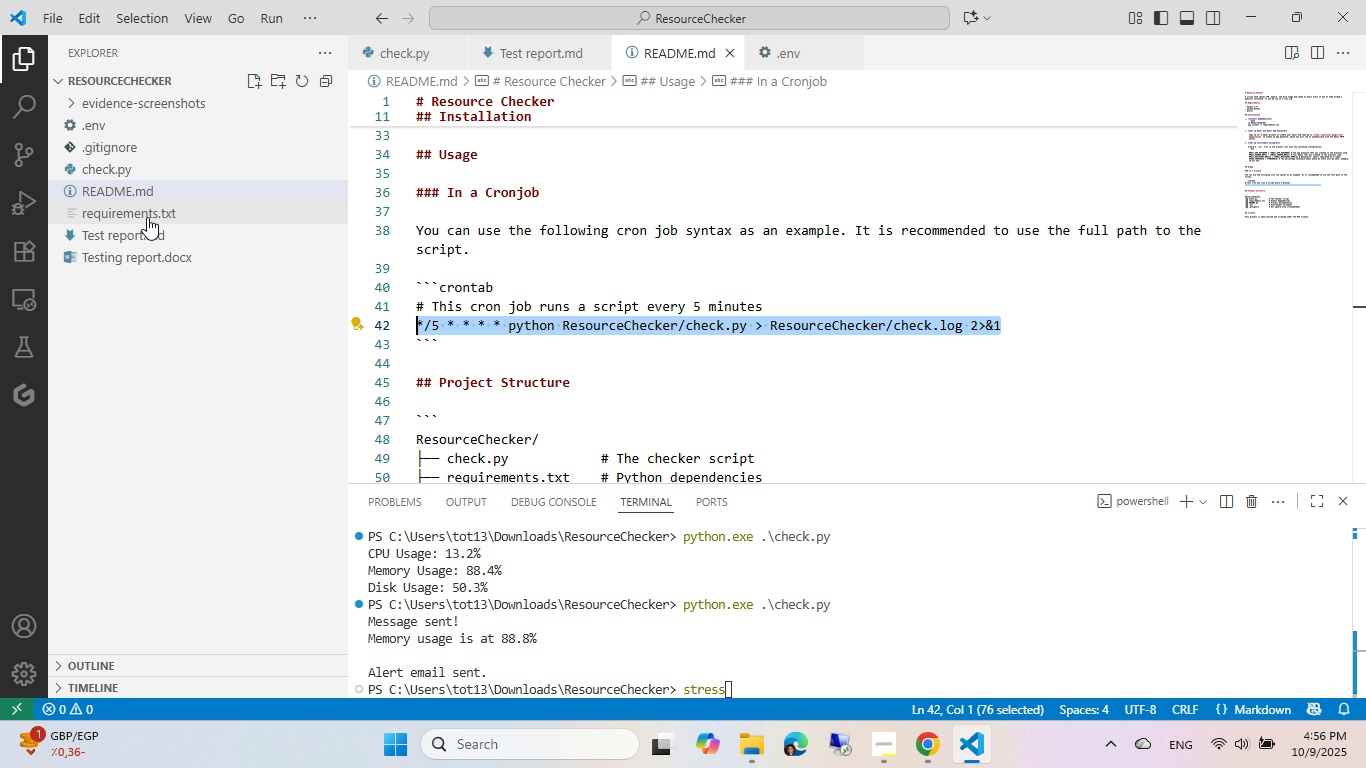 
right_click([140, 236])
 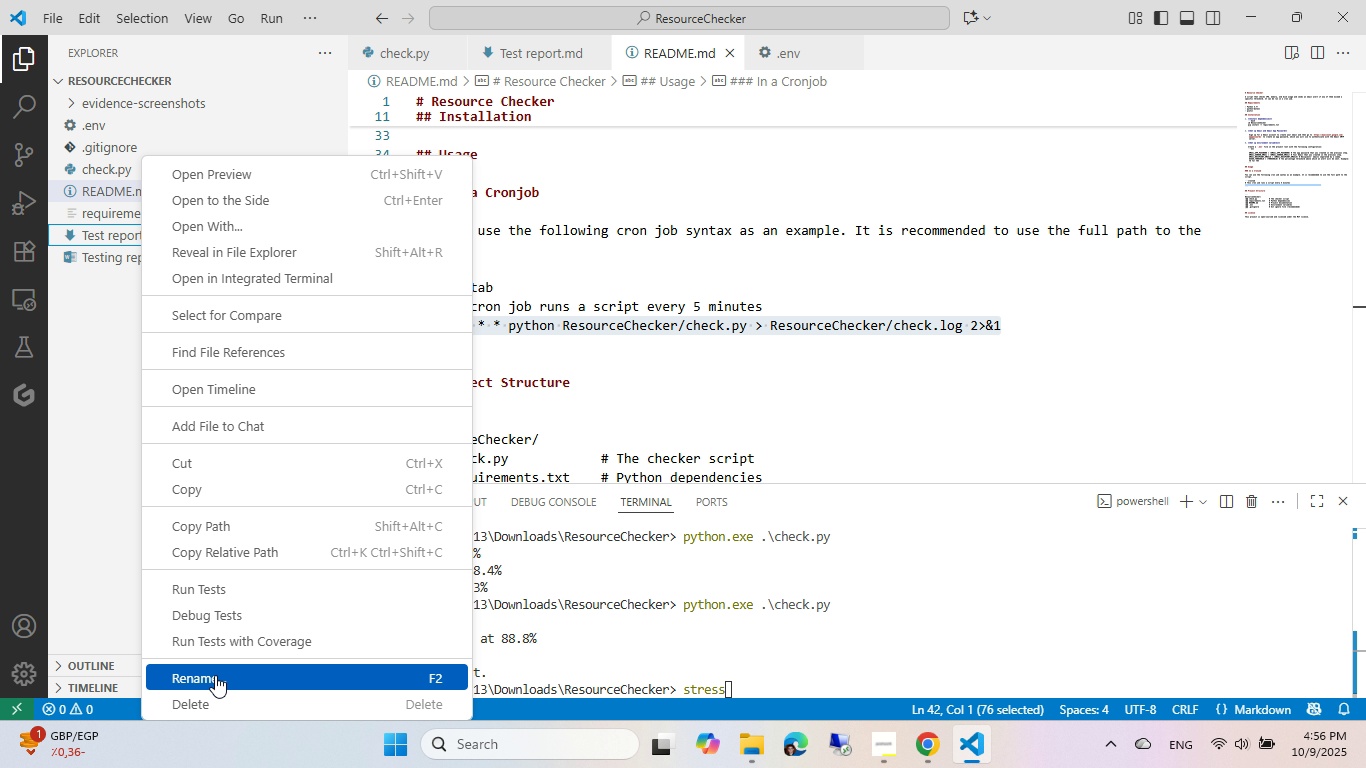 
left_click([220, 702])
 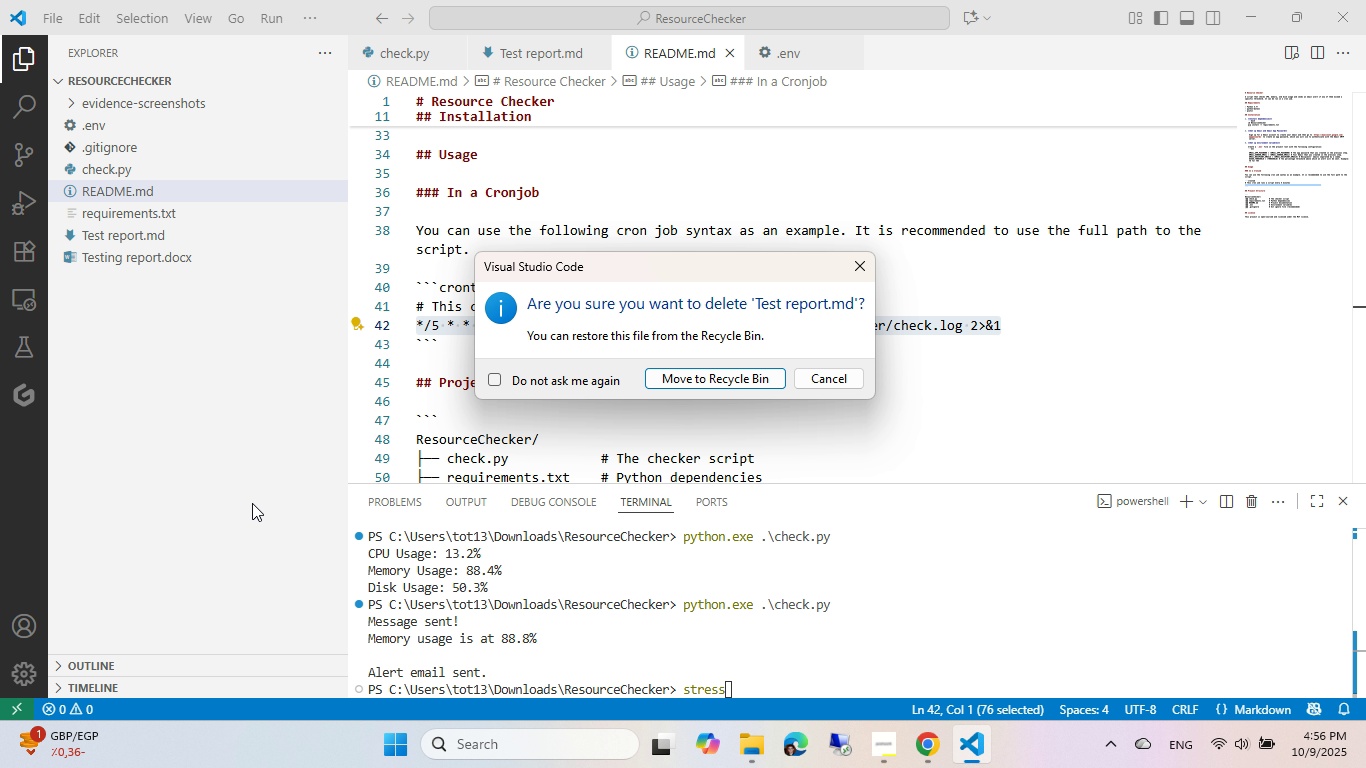 
key(NumpadEnter)
 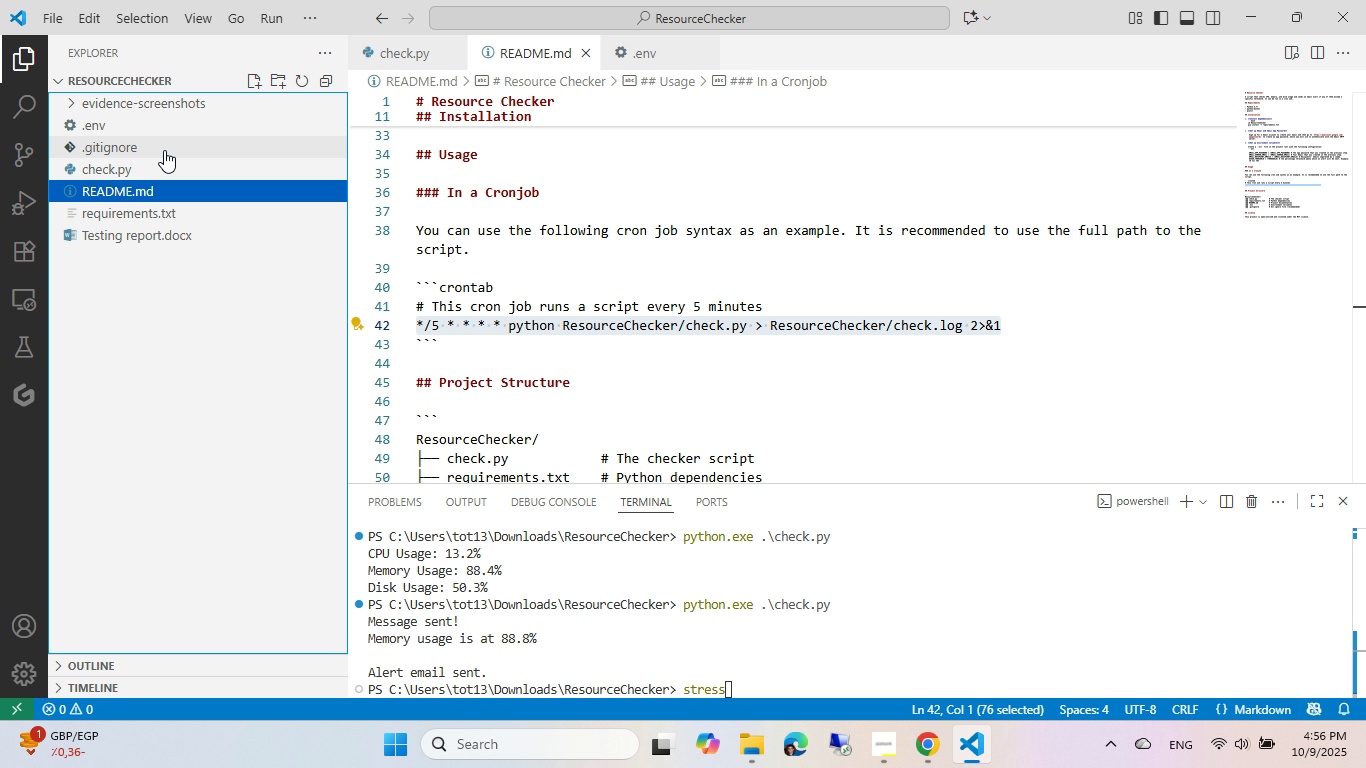 
right_click([157, 104])
 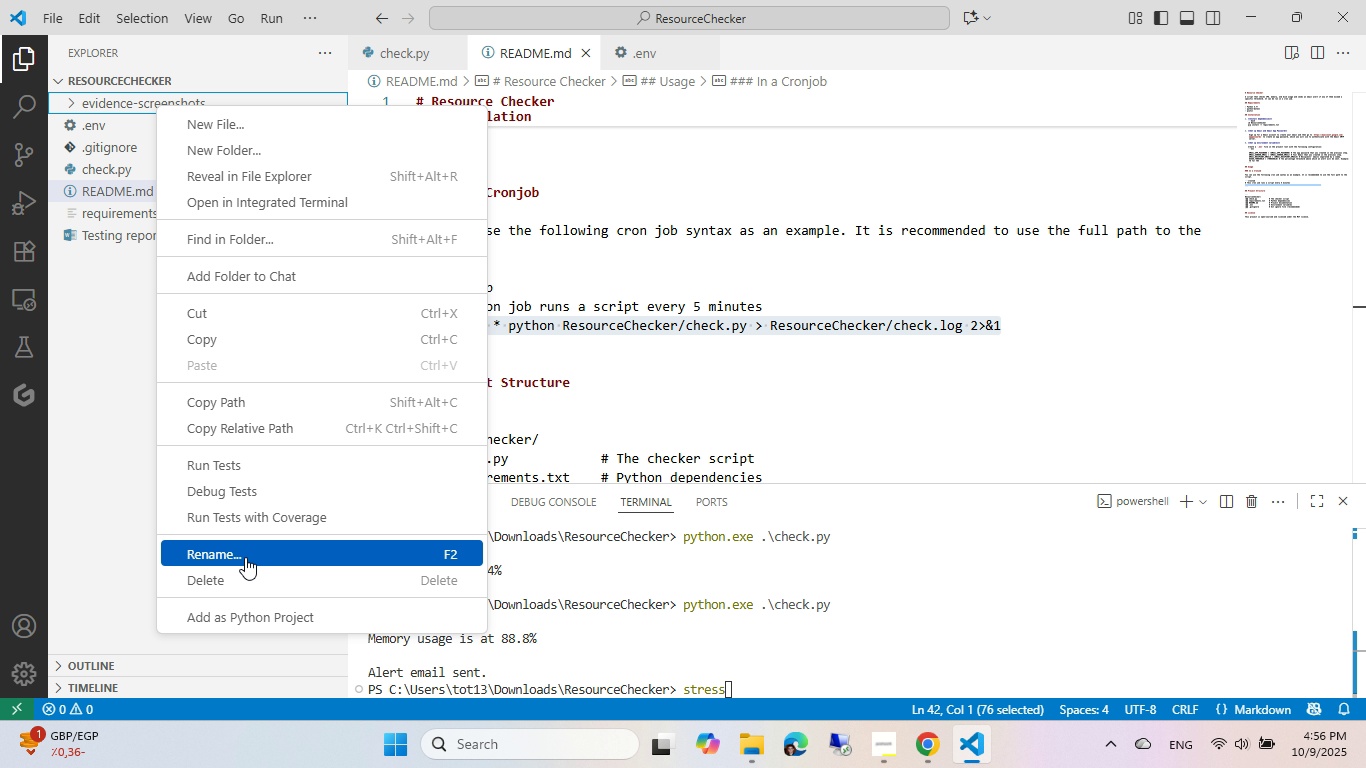 
left_click([240, 578])
 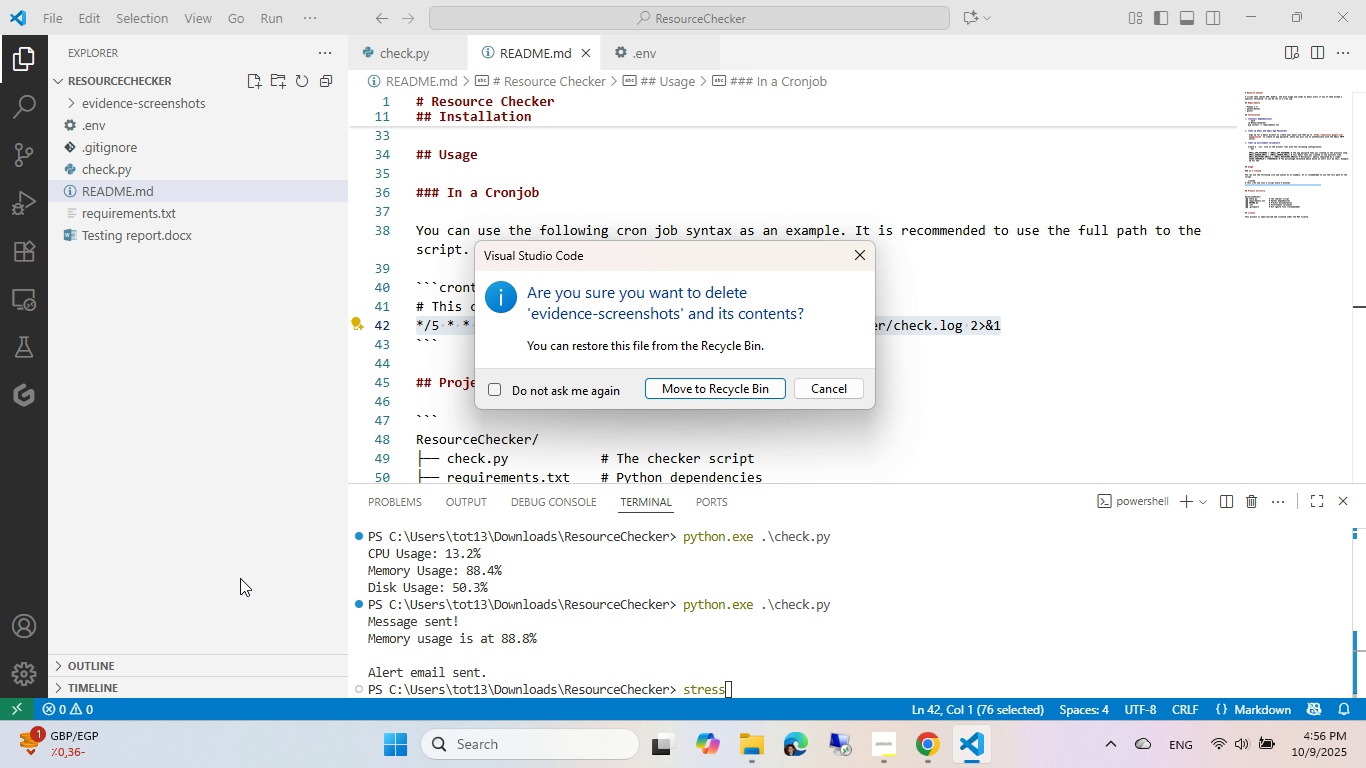 
key(NumpadEnter)
 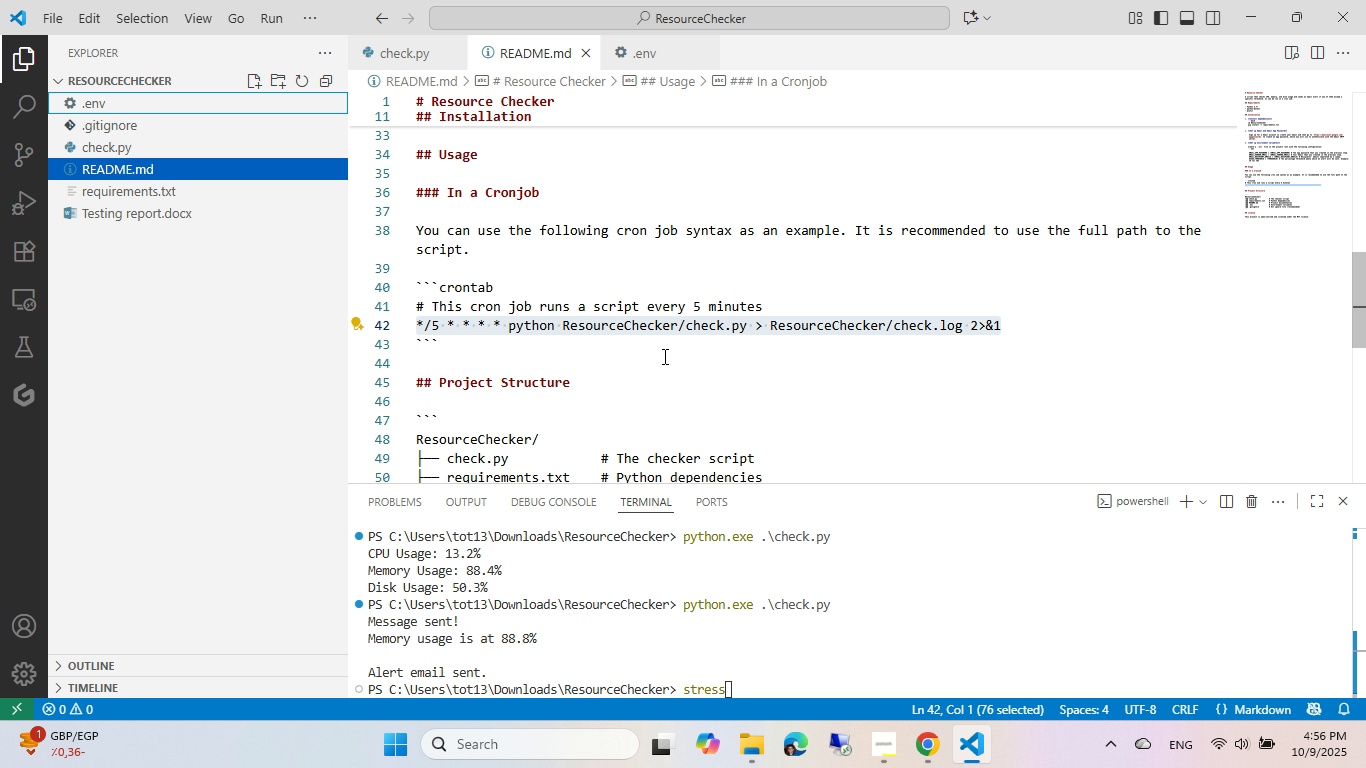 
wait(6.3)
 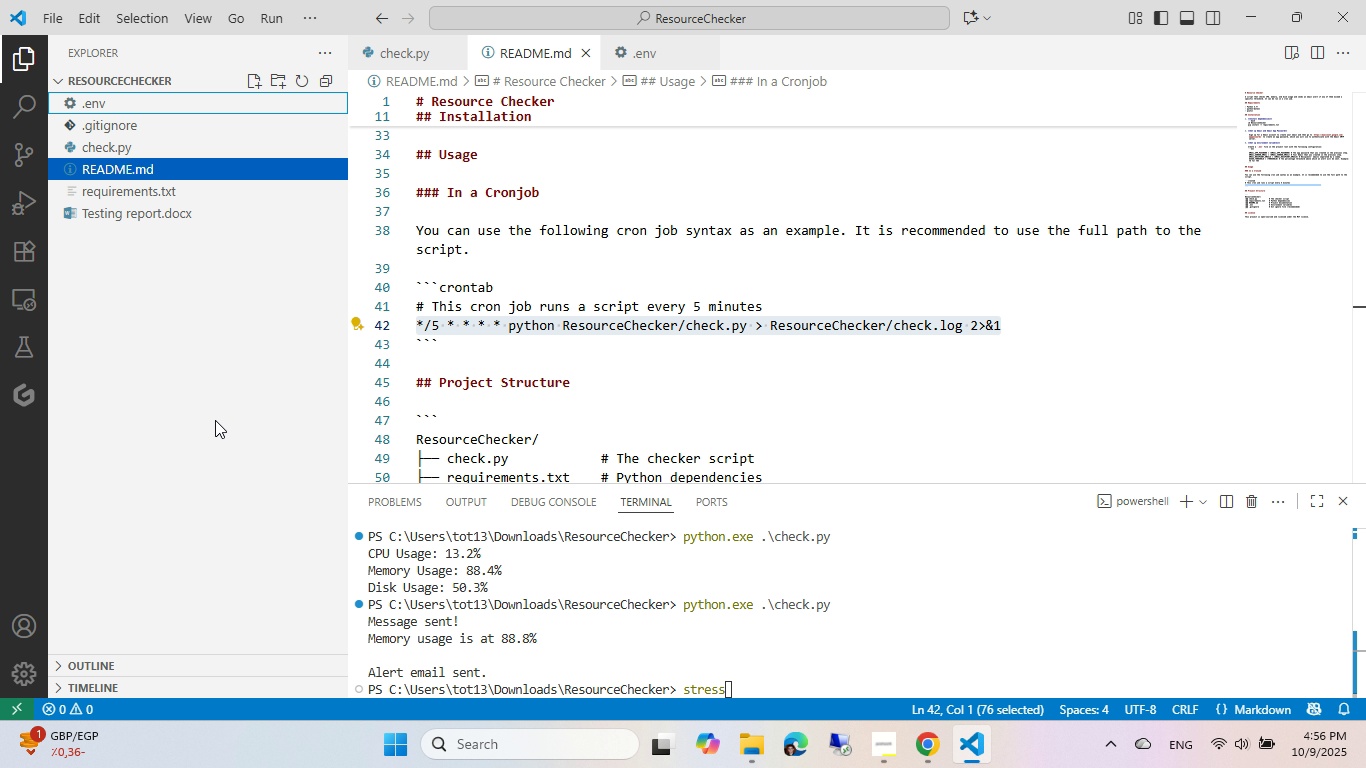 
left_click([519, 330])
 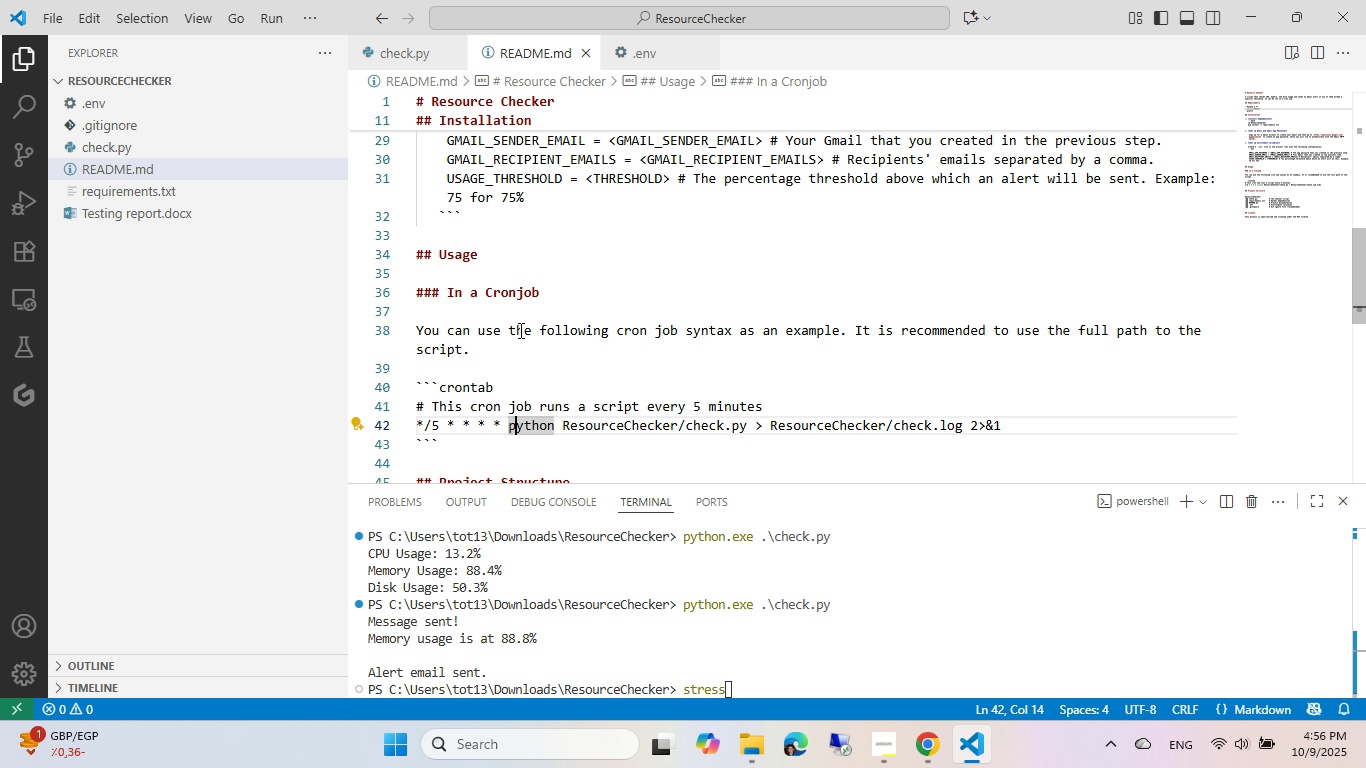 
scroll: coordinate [568, 329], scroll_direction: up, amount: 18.0
 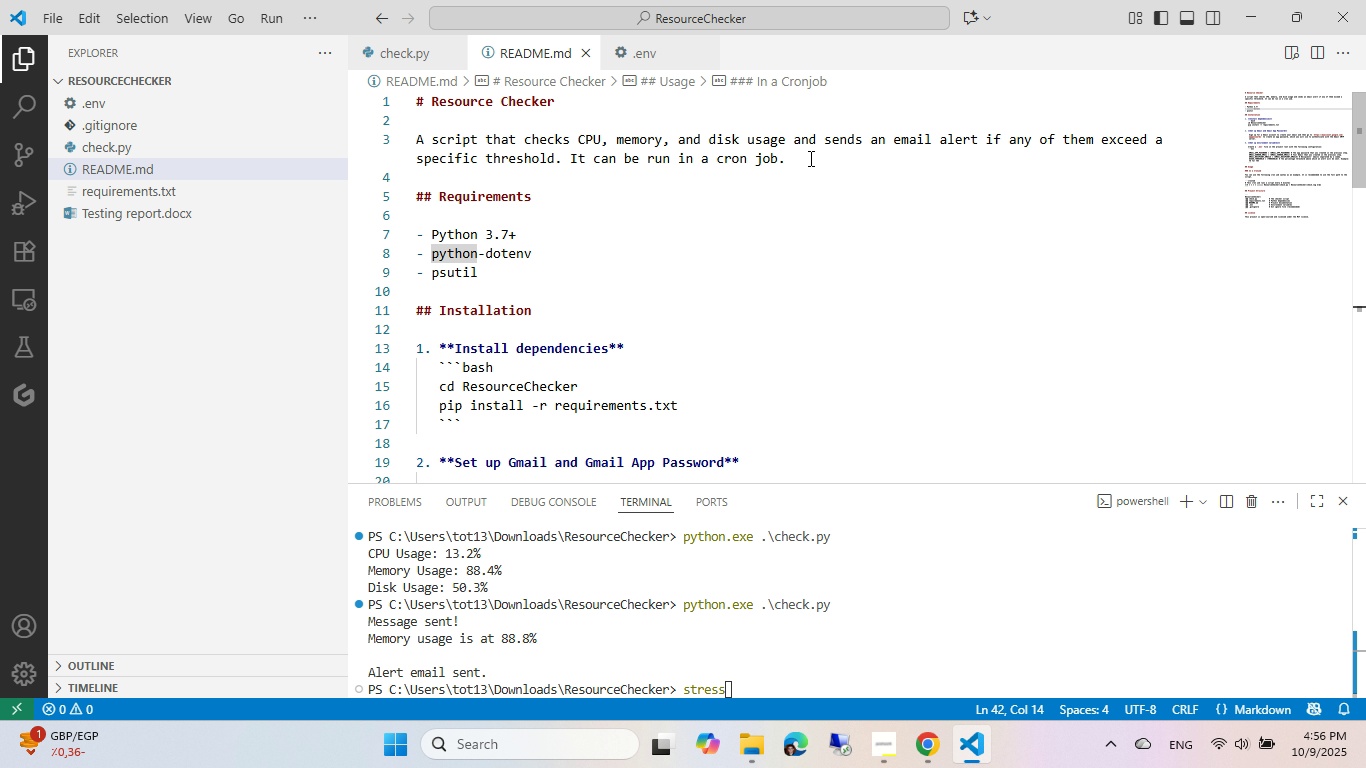 
left_click([809, 160])
 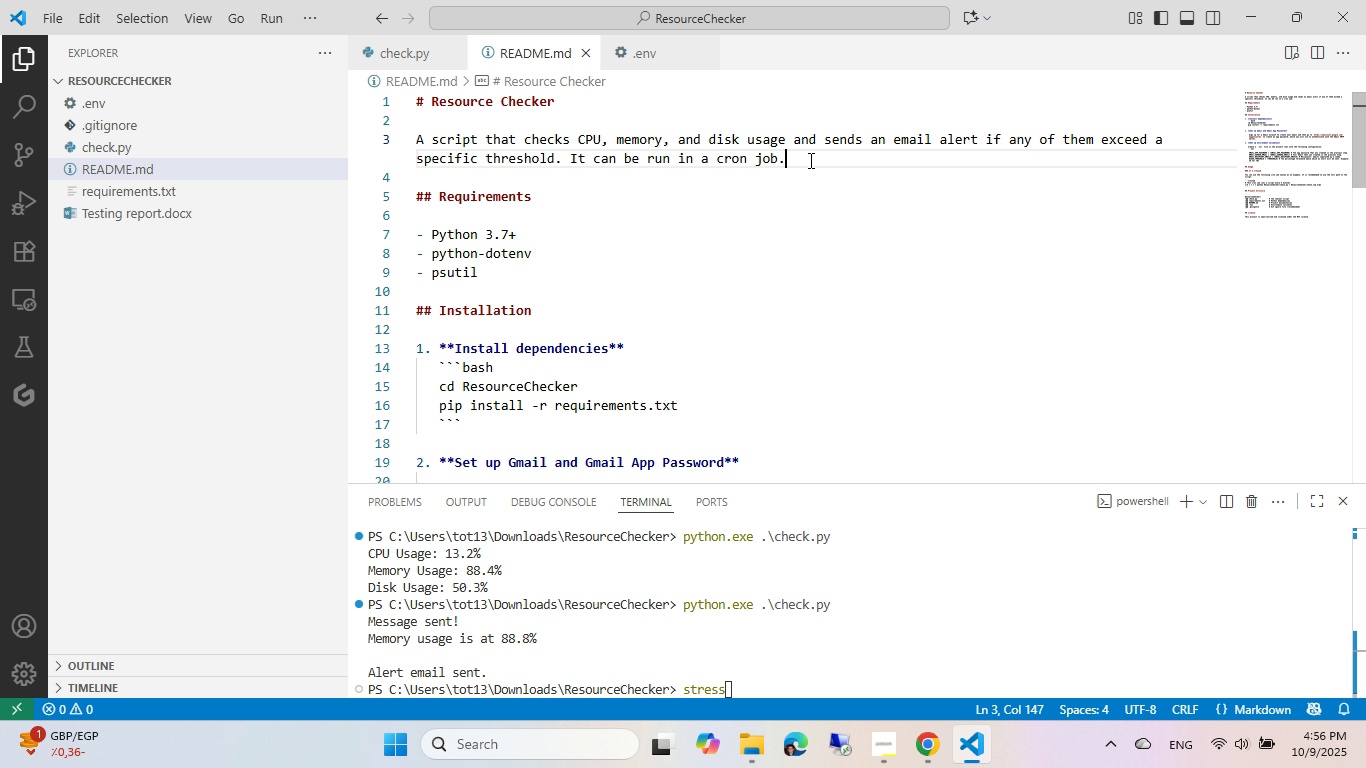 
hold_key(key=Space, duration=2.31)
 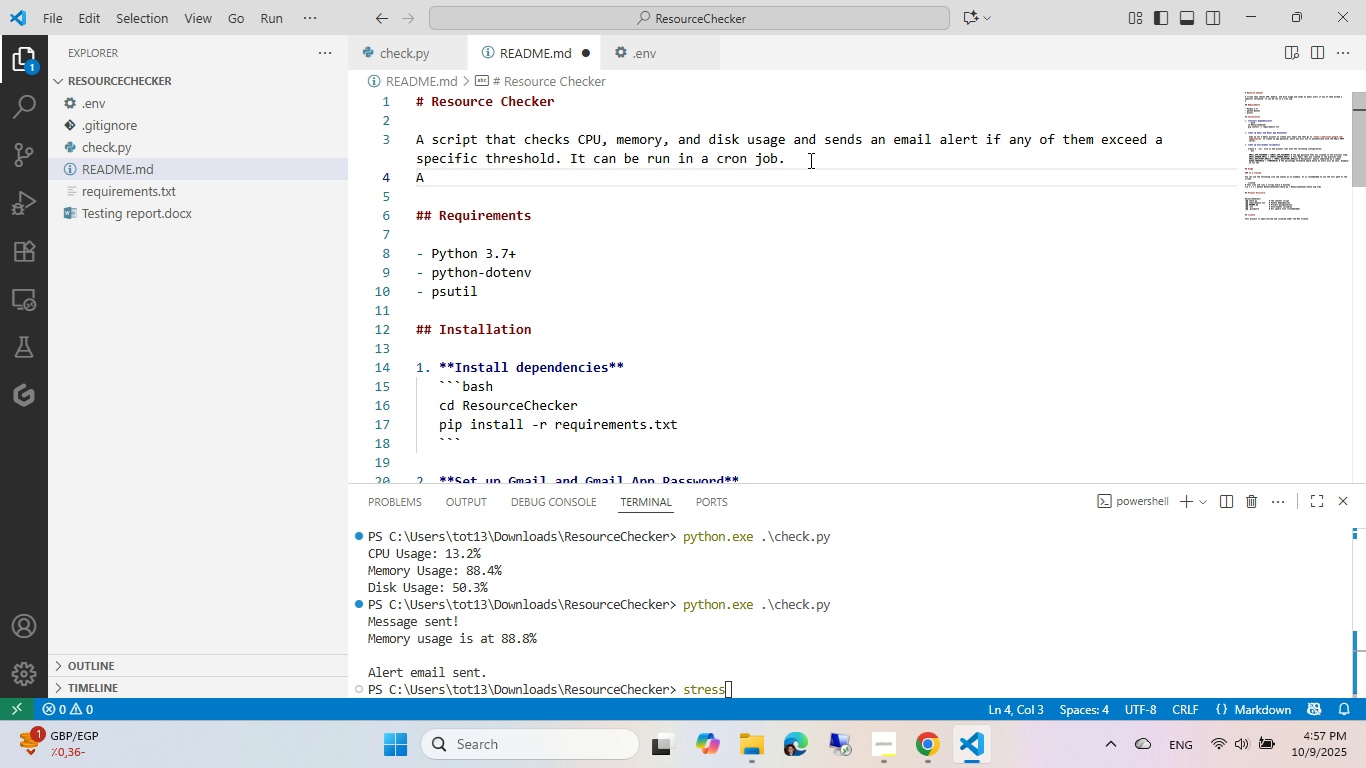 
key(Backspace)
 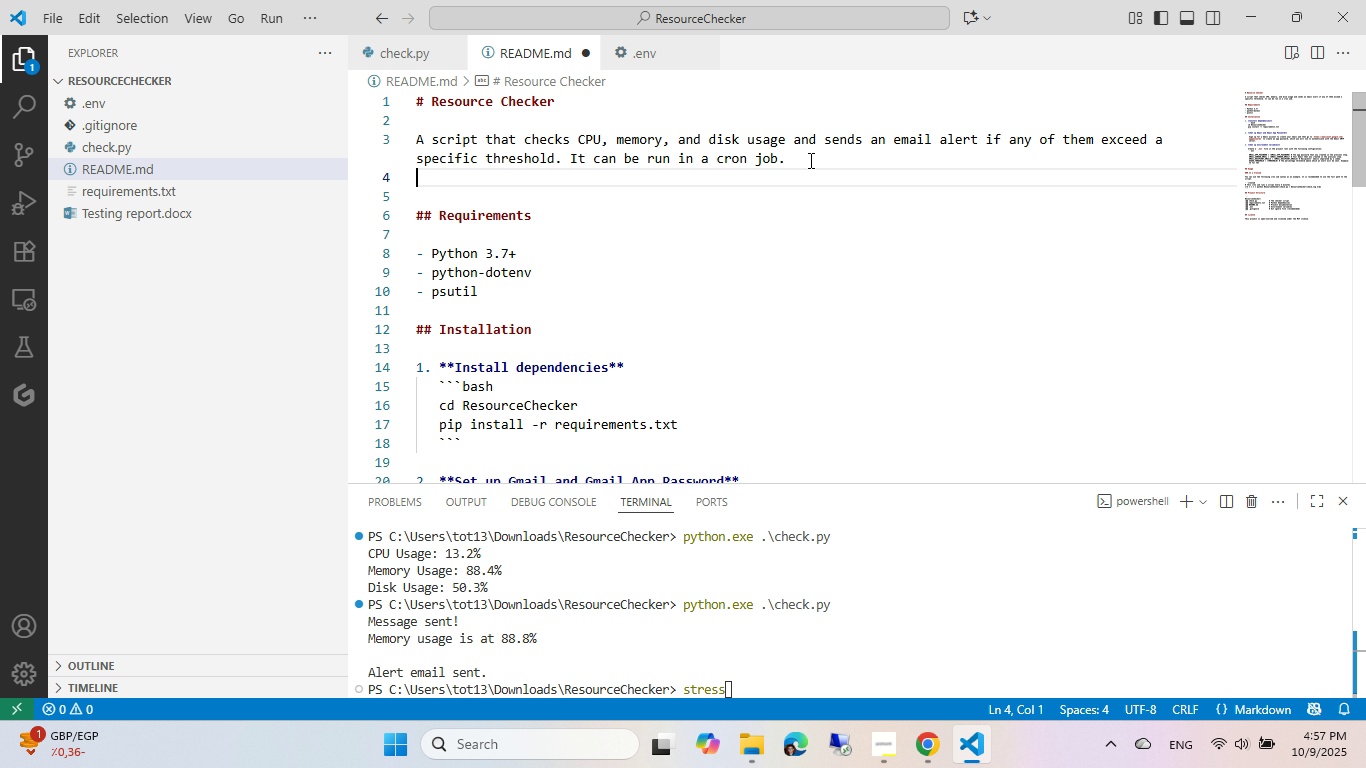 
key(Enter)
 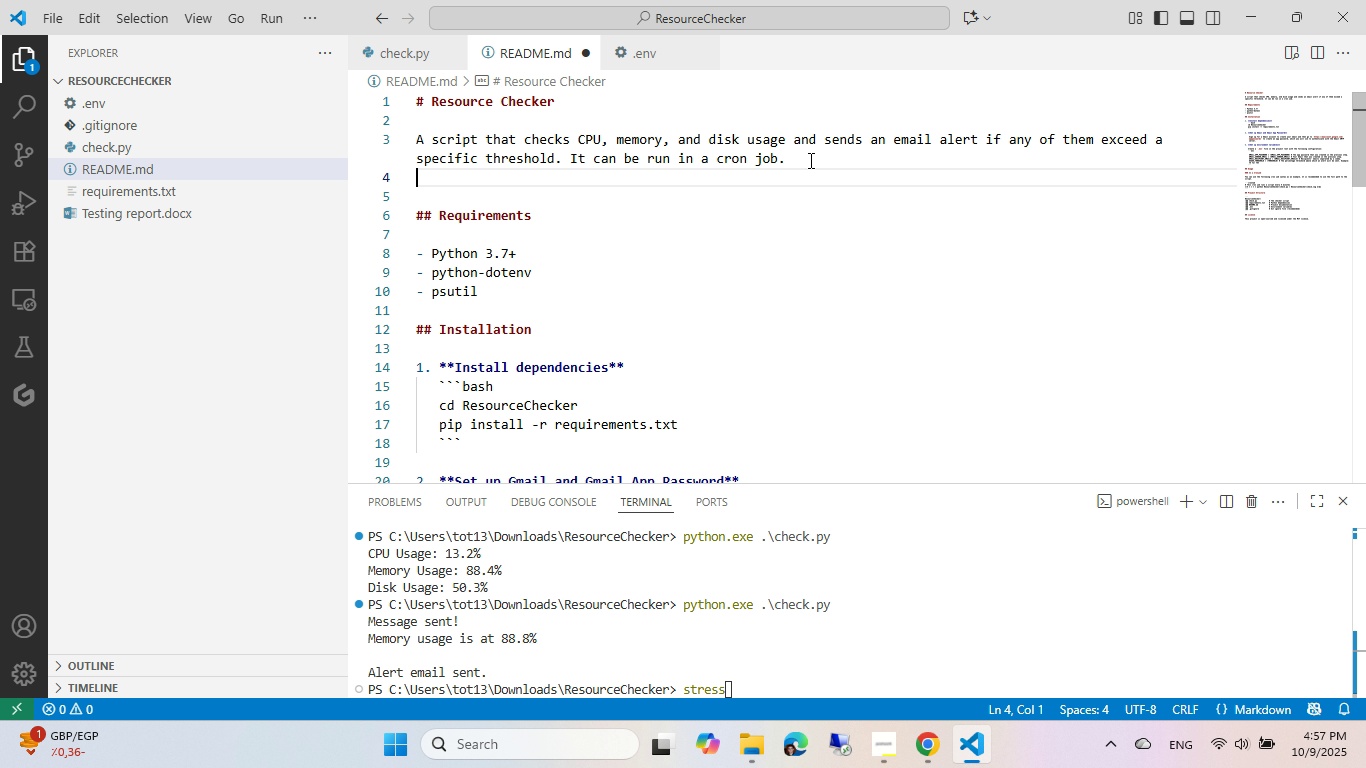 
type(Atesting report has been provided in the ``)
key(Backspace)
type(Testing report.pdf` file. IT contains test)
 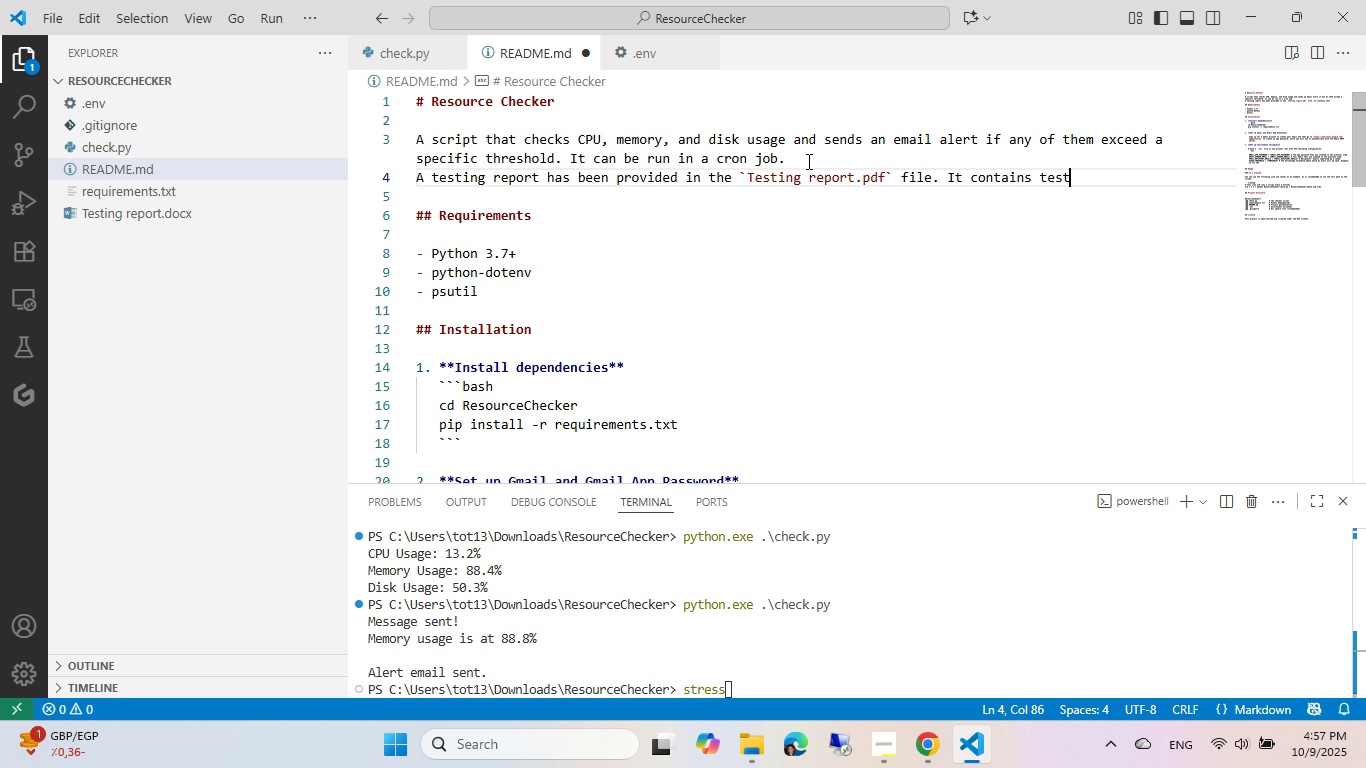 
key(Control+ControlLeft)
 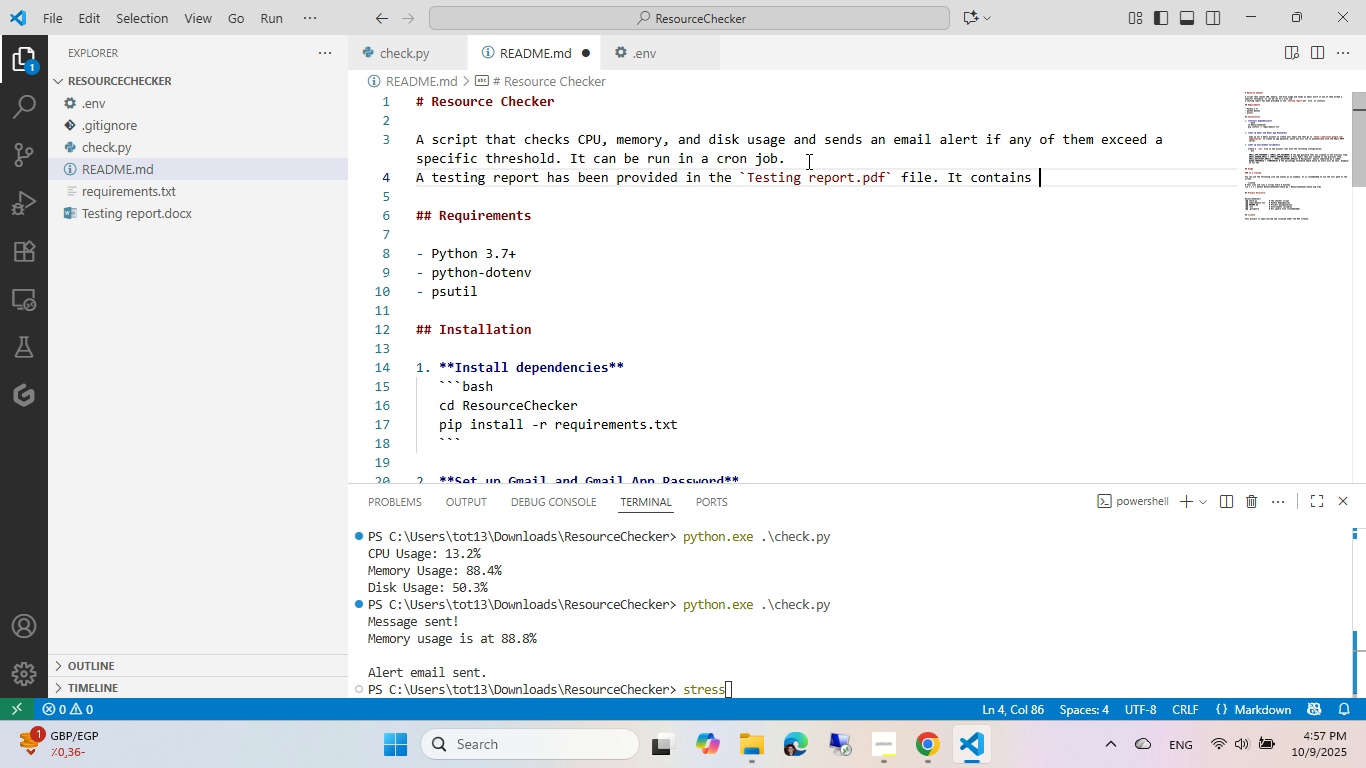 
key(Control+Backspace)
 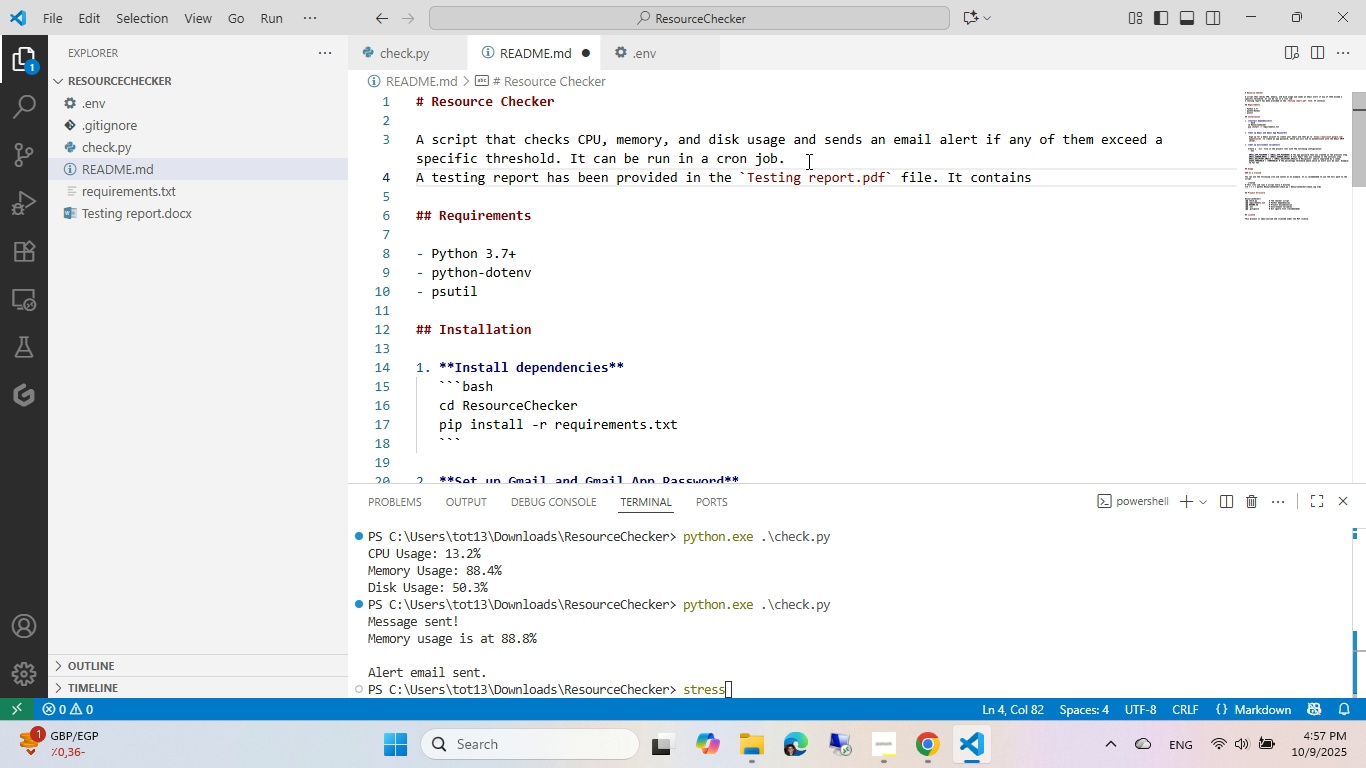 
key(Control+Backspace)
 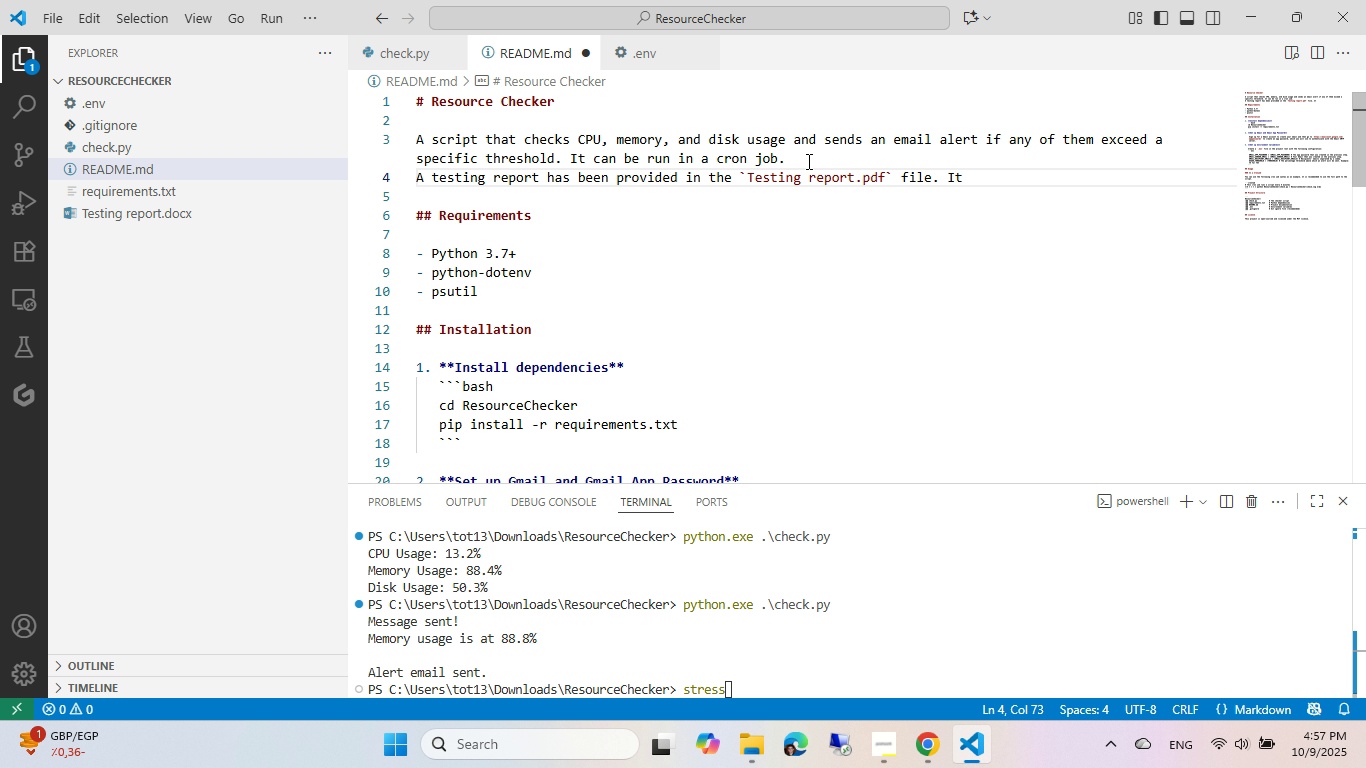 
key(Control+Backspace)
 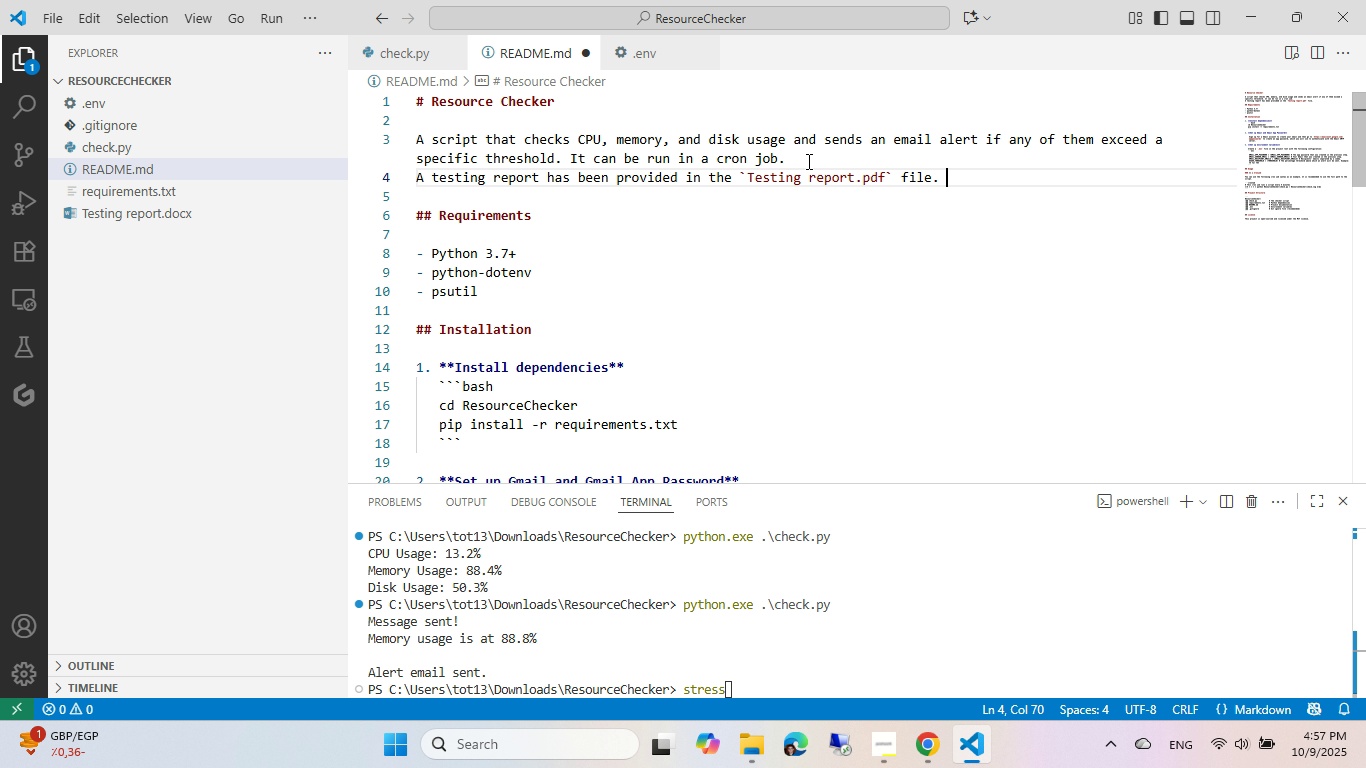 
type(IT )
 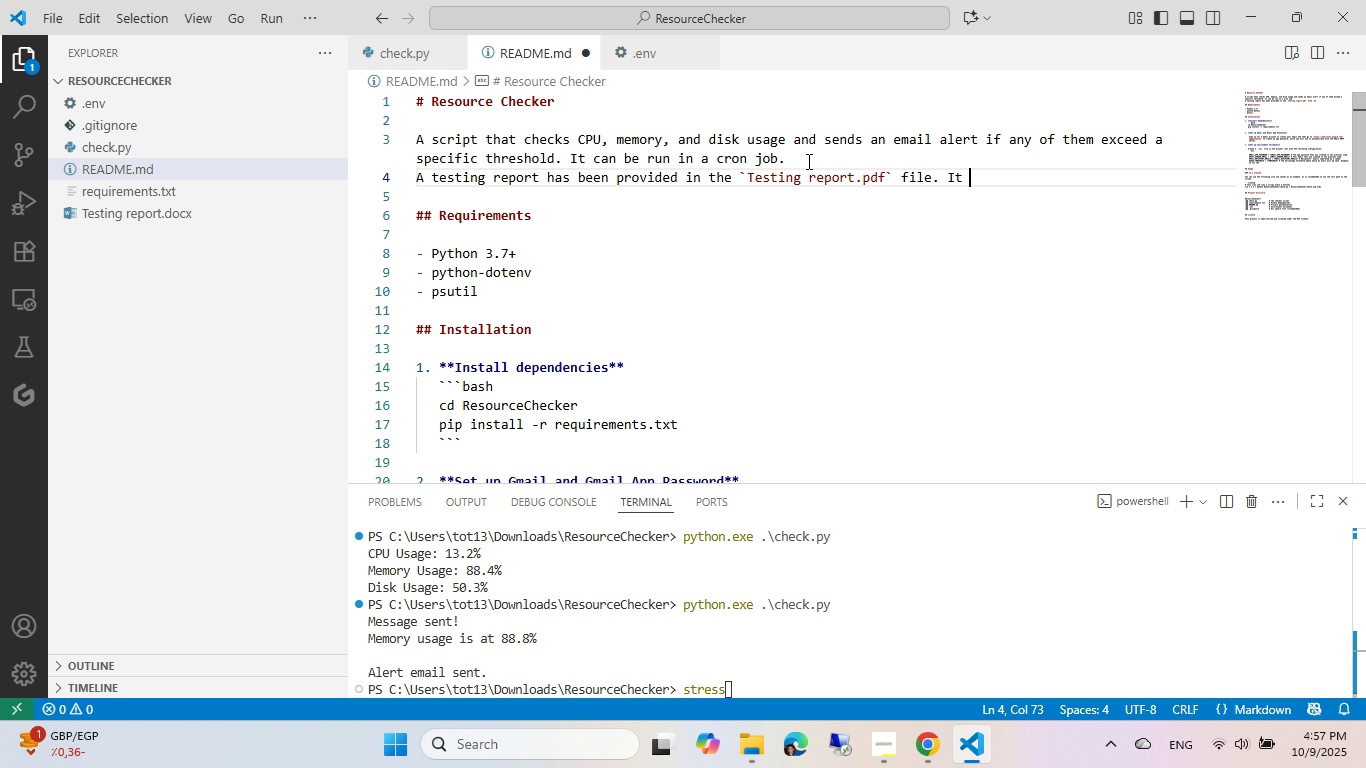 
wait(10.08)
 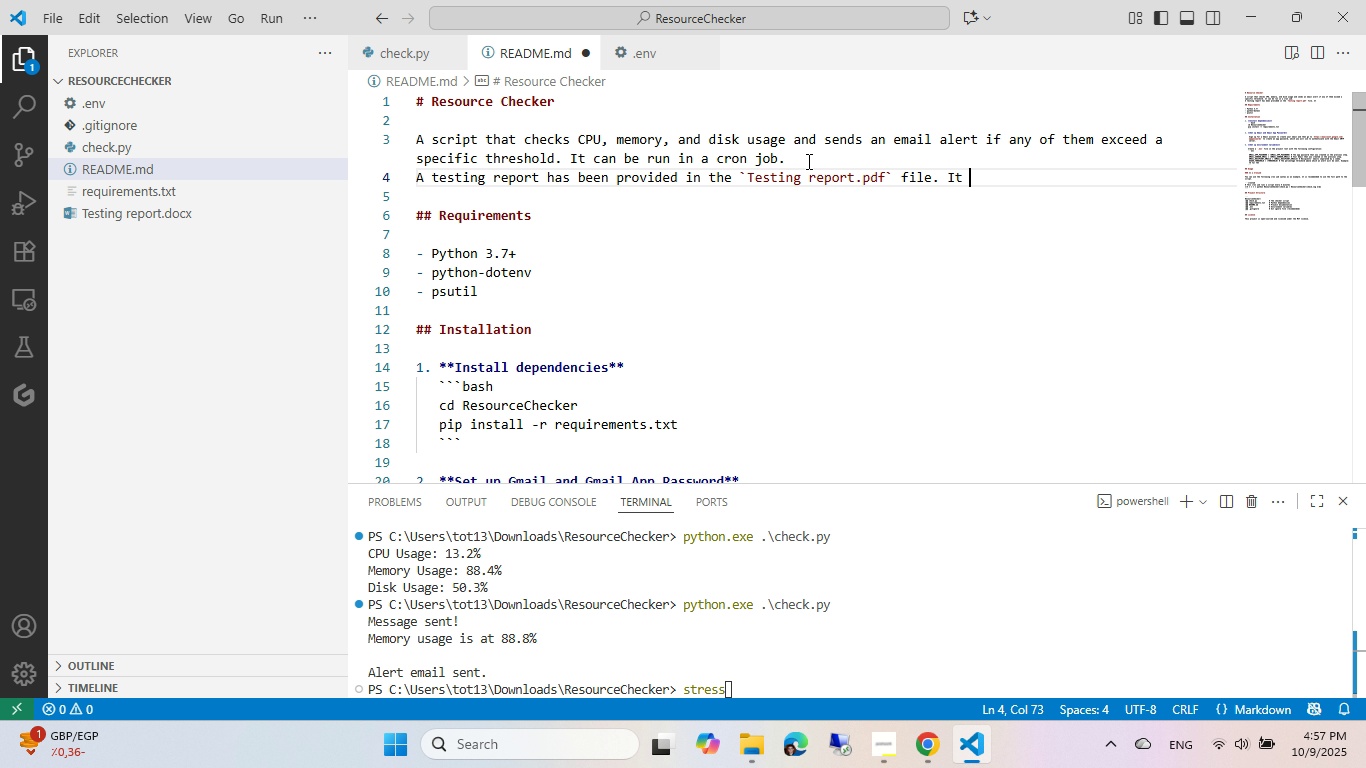 
type(sows screenshots of test cases o )
key(Backspace)
key(Backspace)
type(in which a Ubuntu machine has bee)
 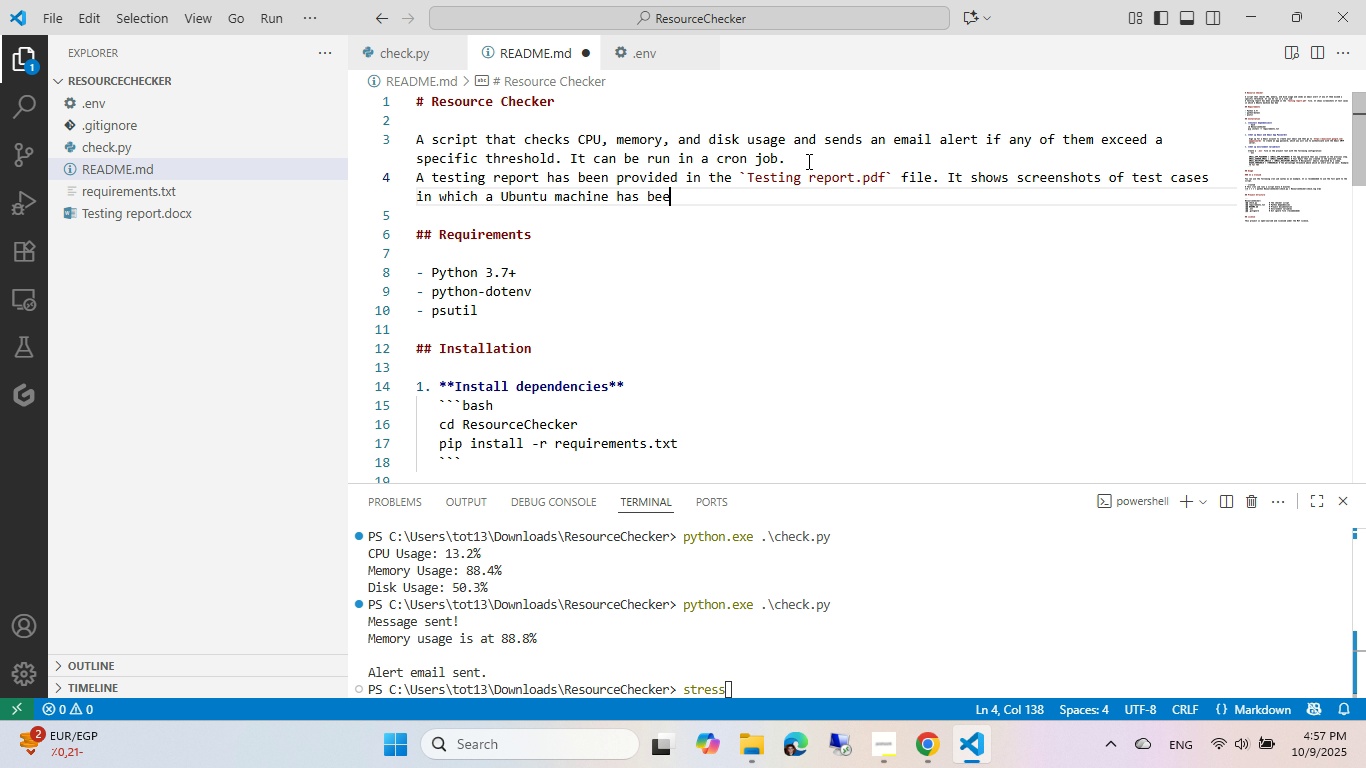 
key(Control+Backspace)
 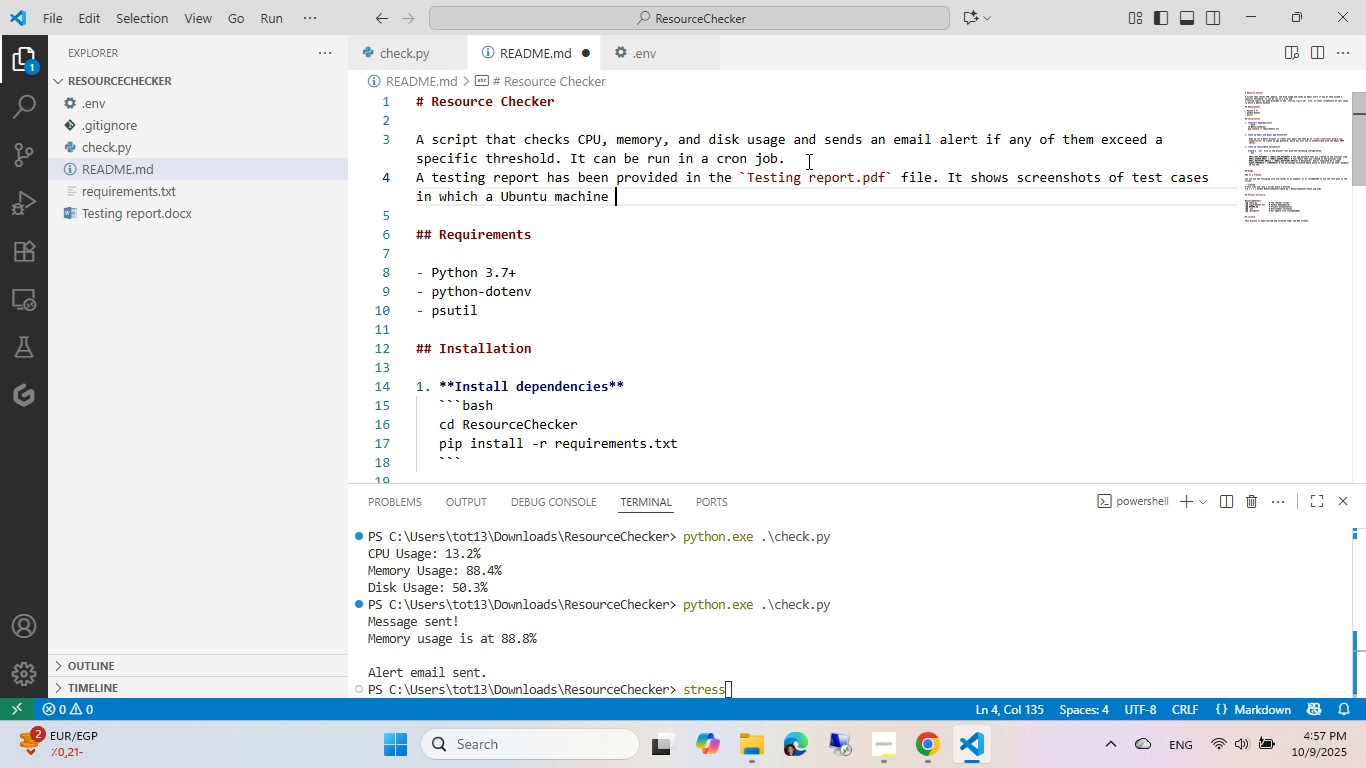 
key(Control+Backspace)
 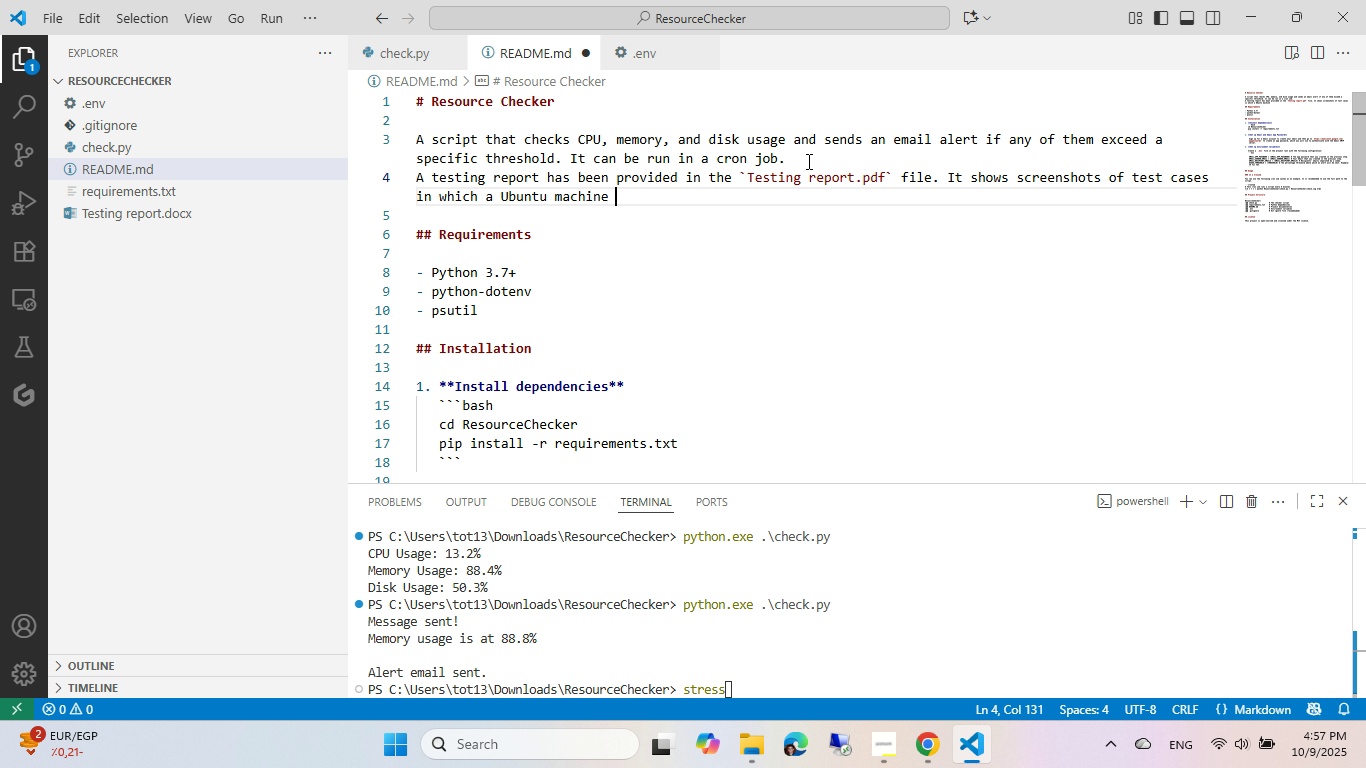 
type(reoure has )
key(Backspace)
key(Backspace)
type(ve been stressed to testt)
key(Backspace)
type( the sript.)
 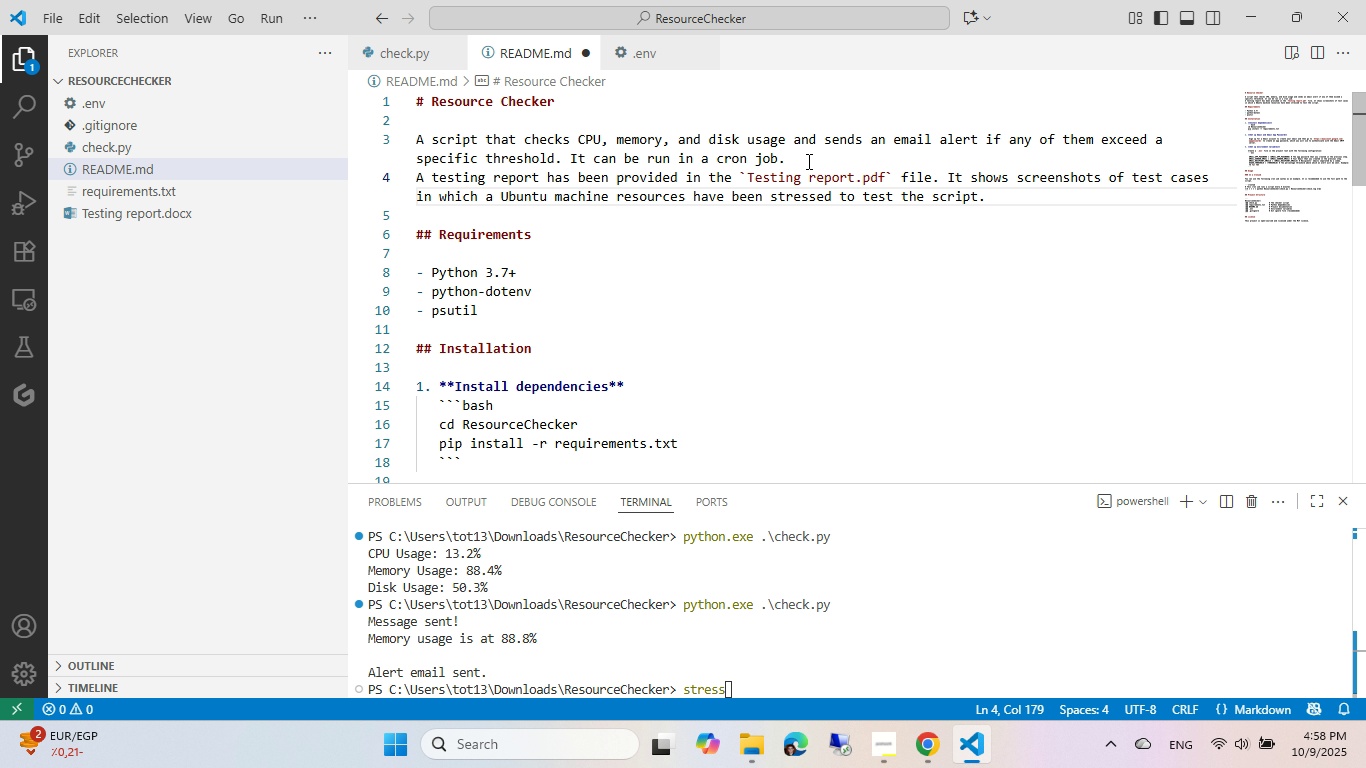 
hold_key(key=C, duration=8.52)
 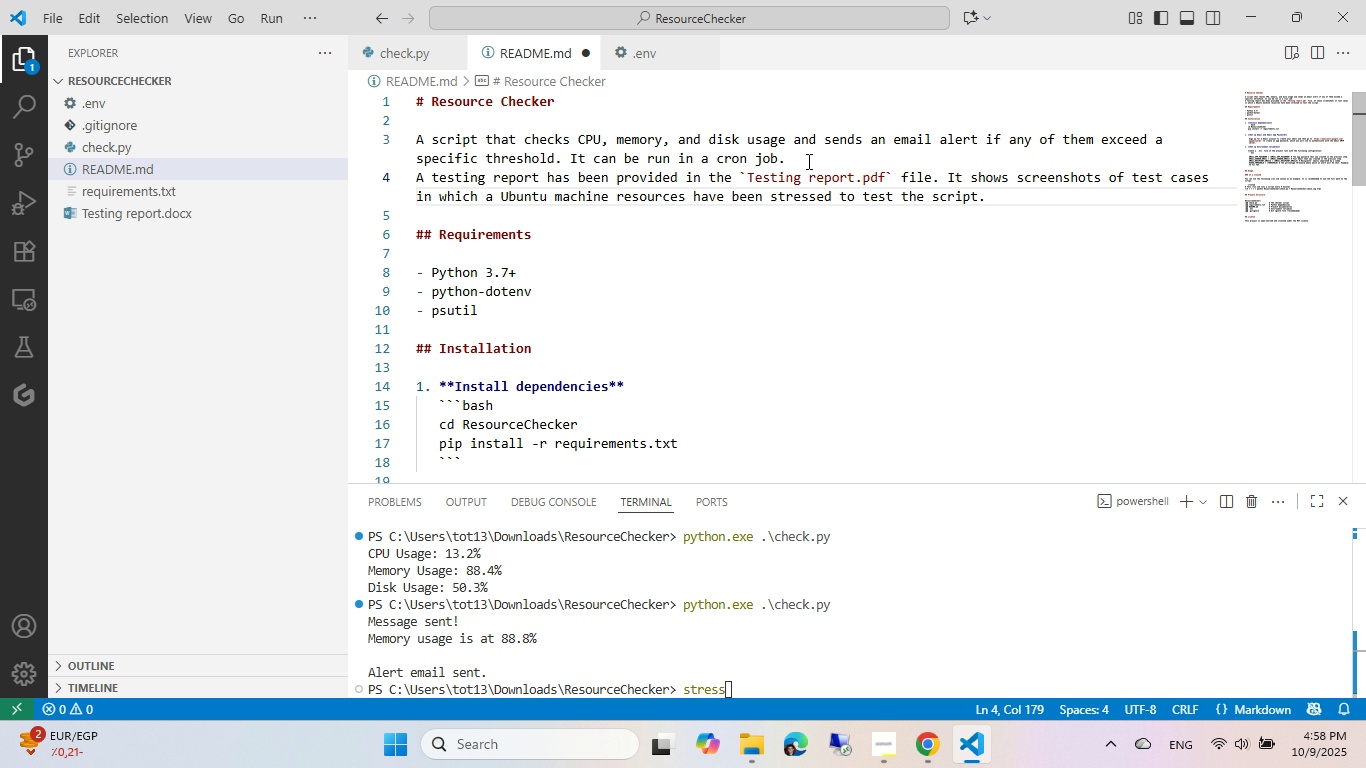 
key(ArrowDown)
 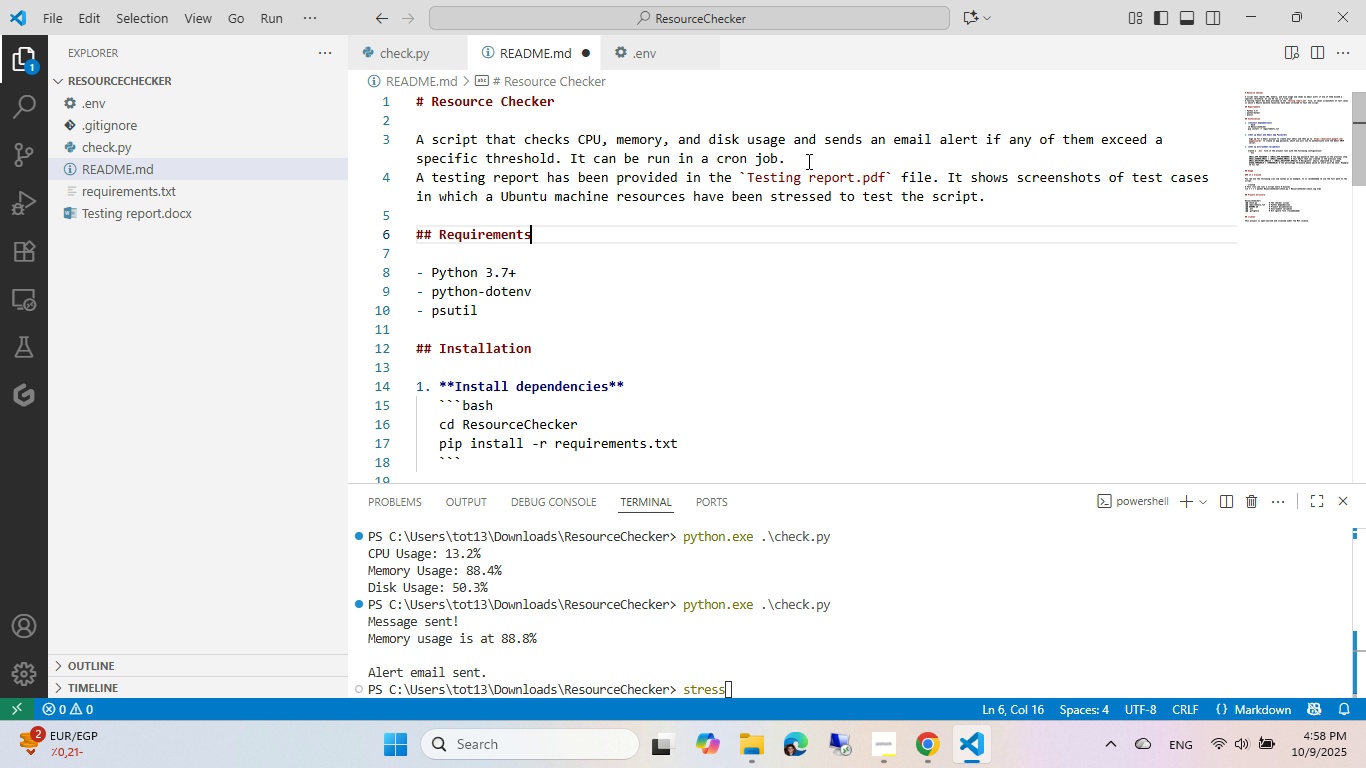 
key(ArrowDown)
 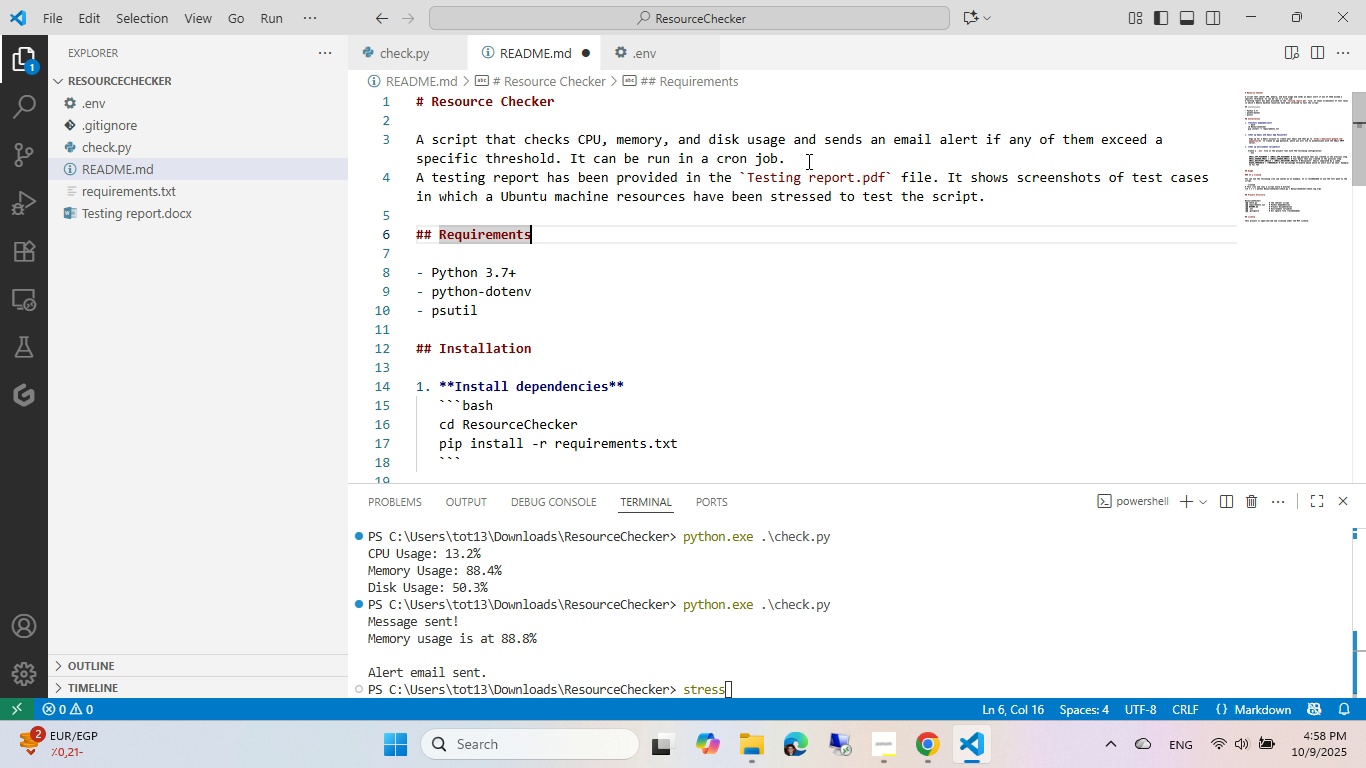 
key(ArrowUp)
 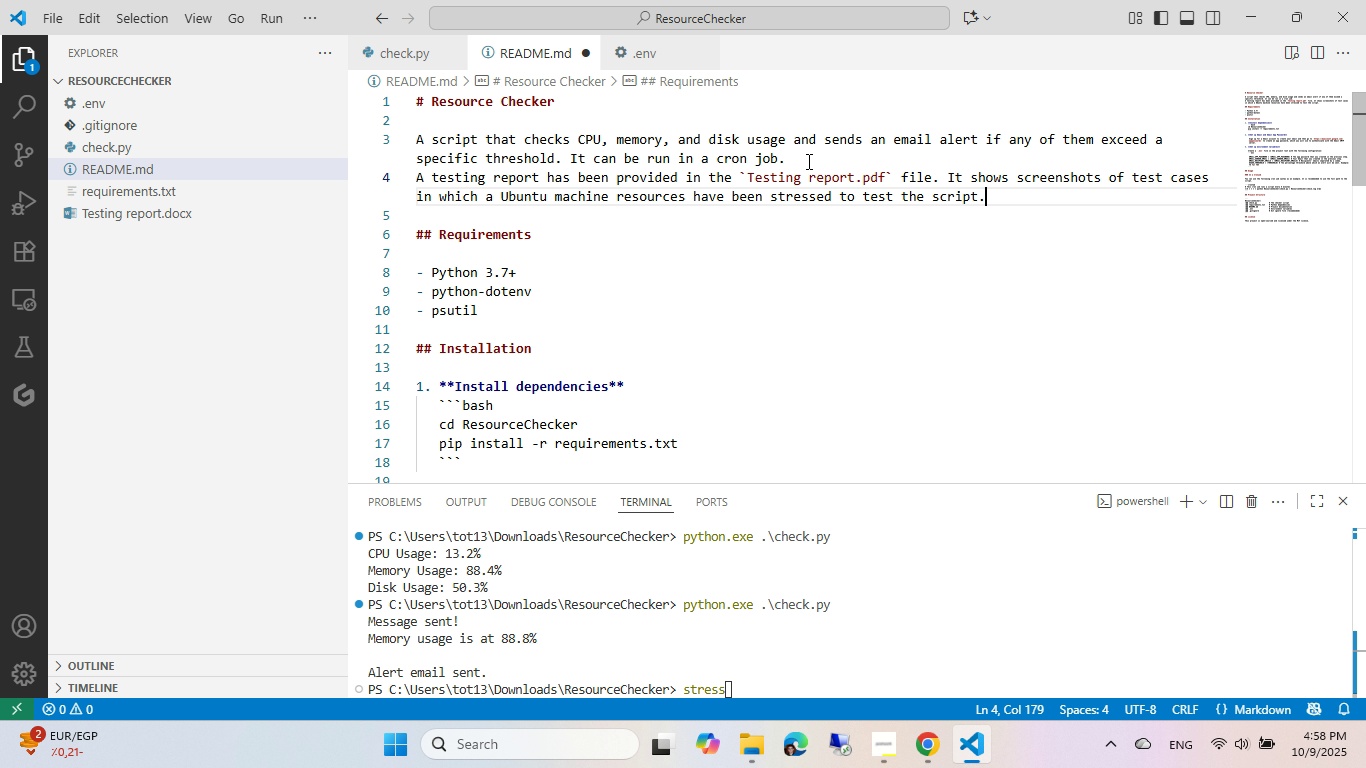 
key(ArrowUp)
 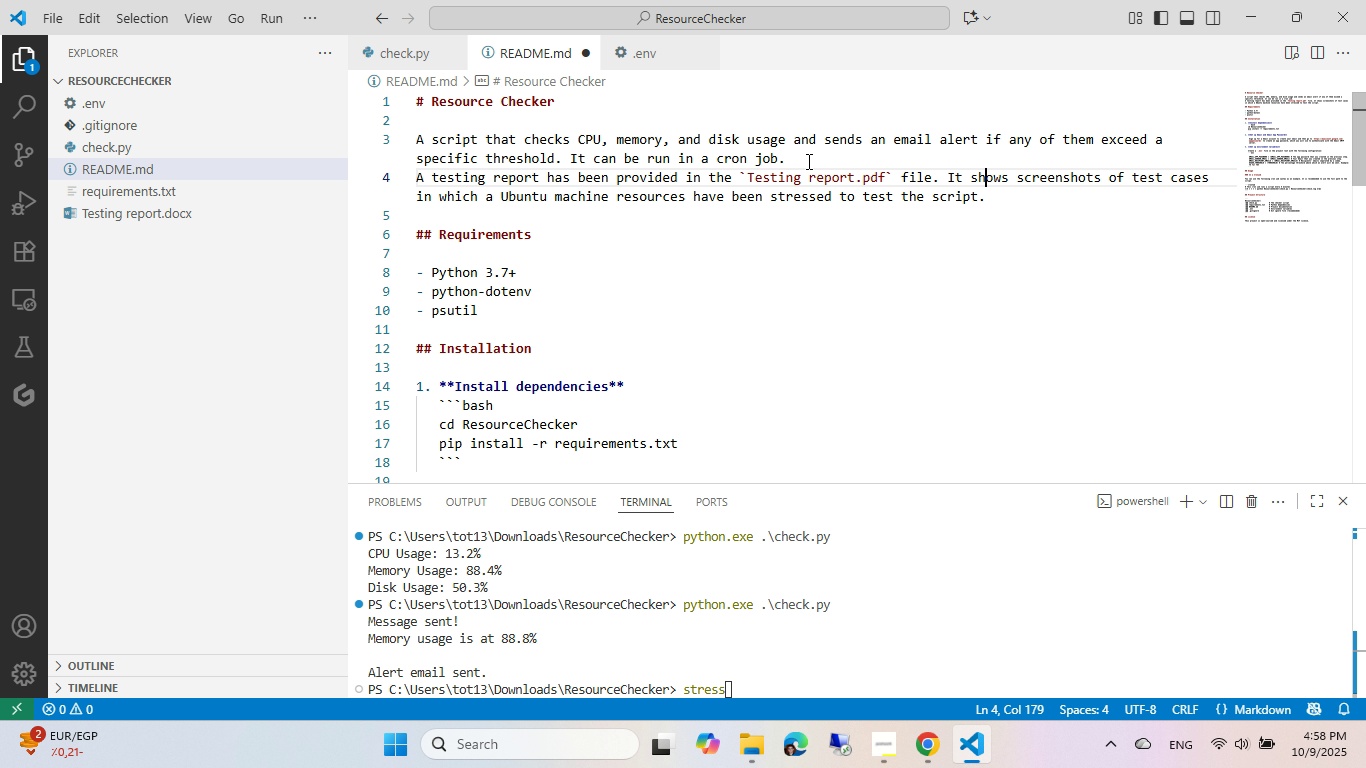 
key(ArrowUp)
 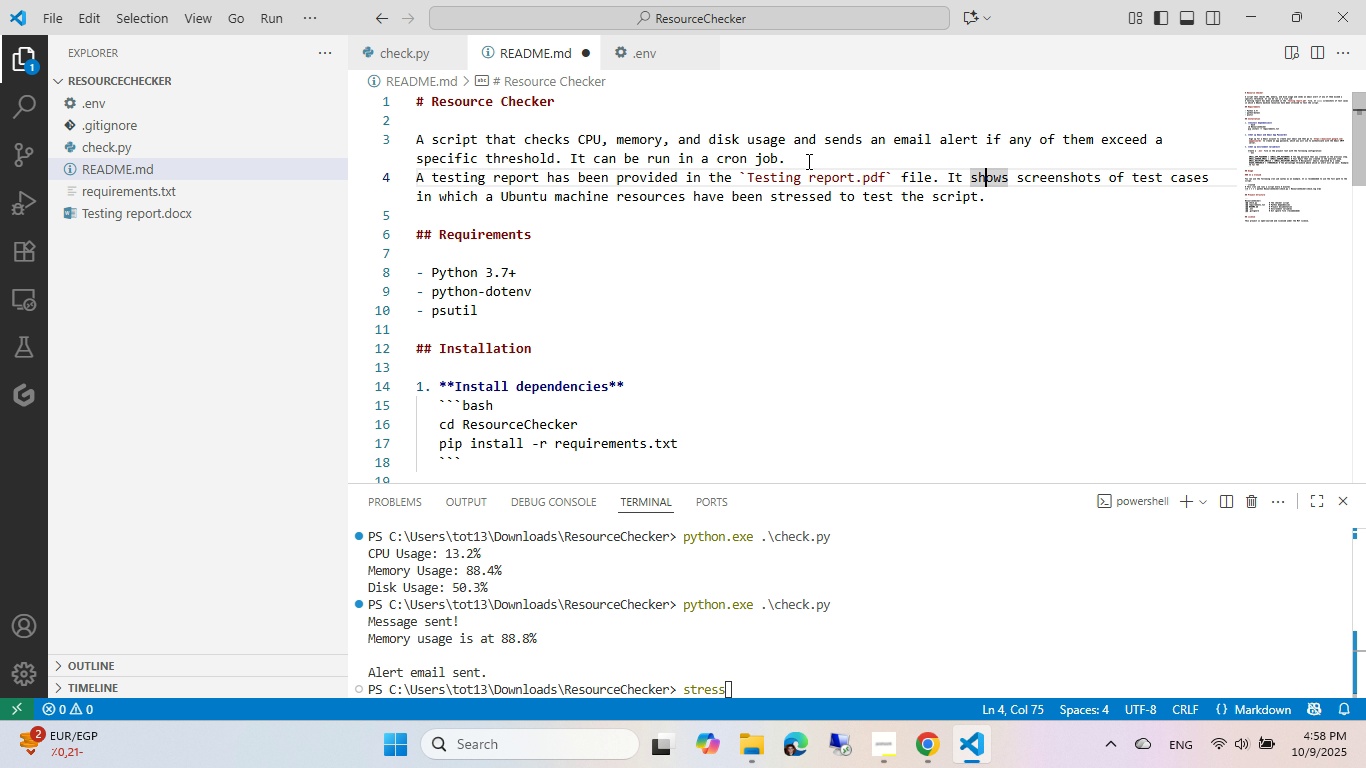 
key(ArrowUp)
 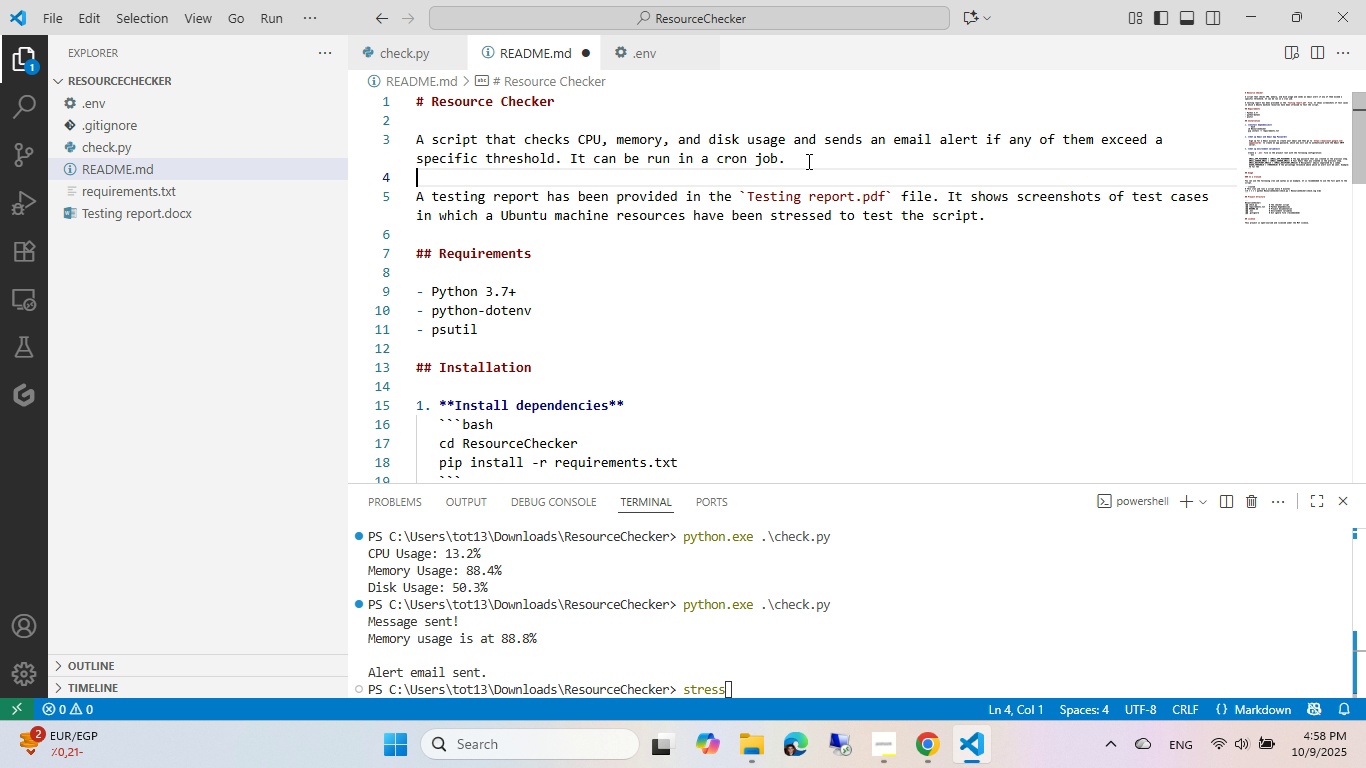 
key(Enter)
 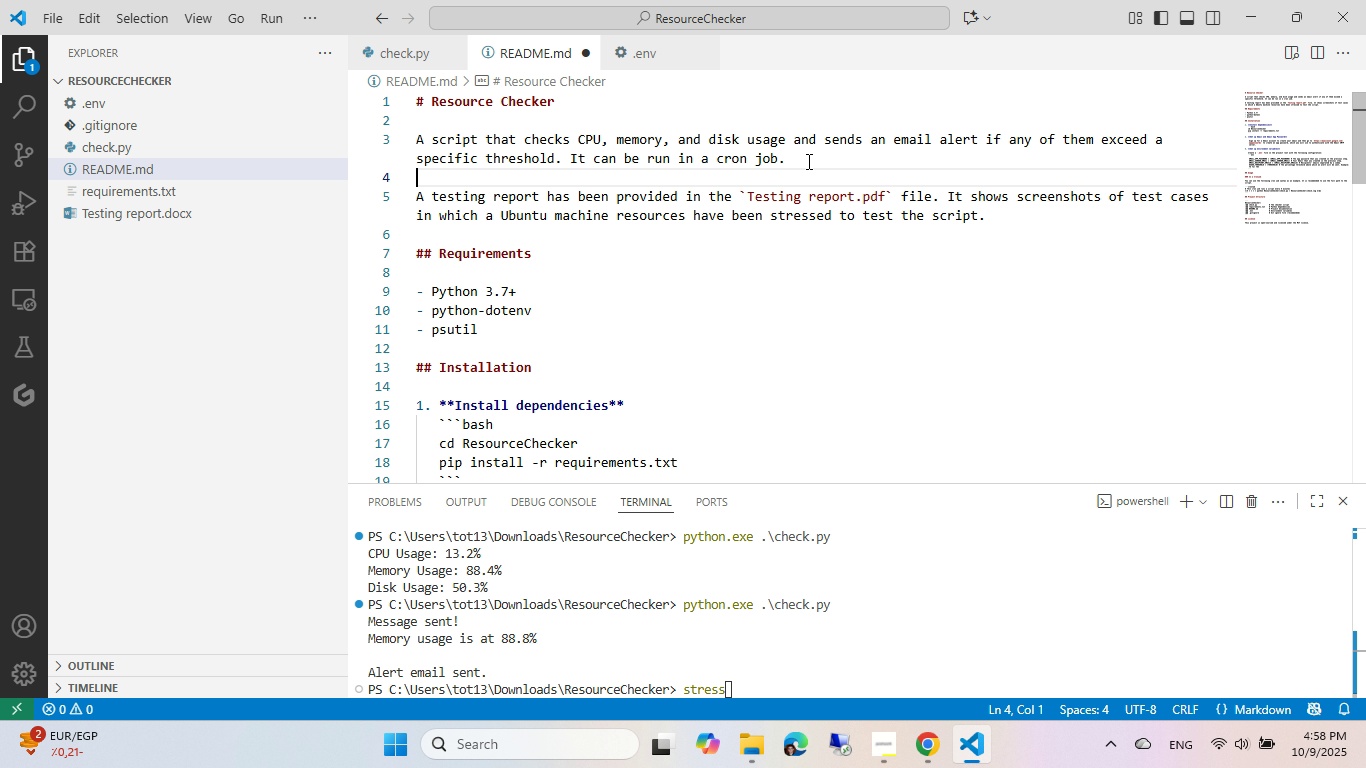 
key(Control+ControlLeft)
 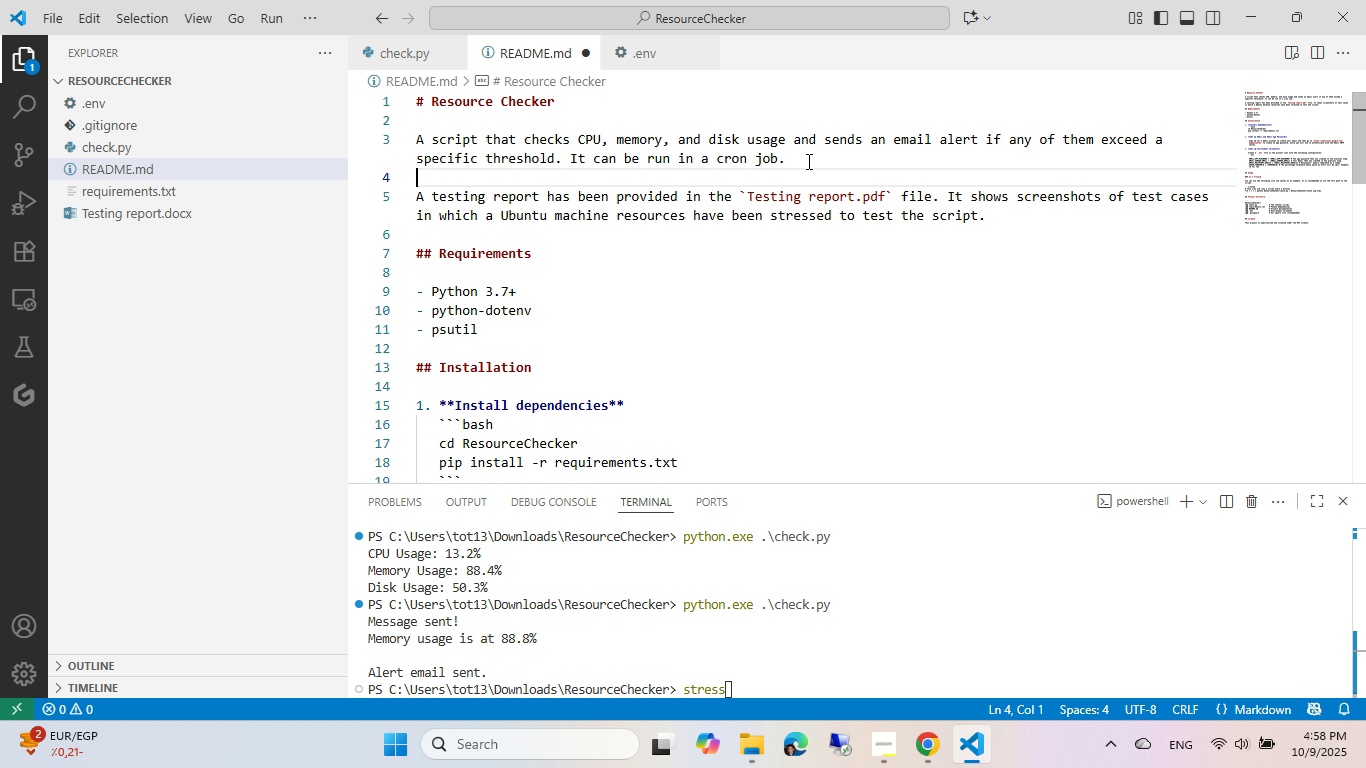 
key(Control+S)
 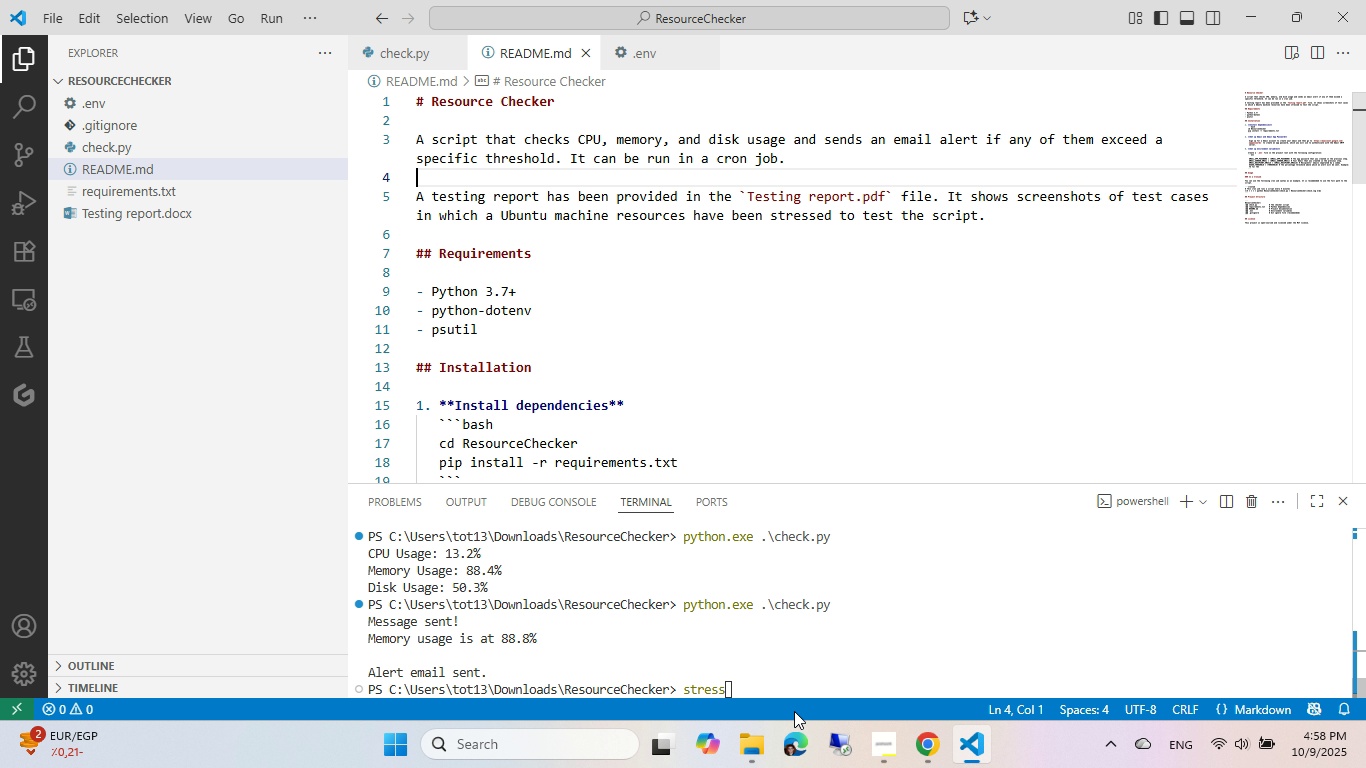 
wait(5.37)
 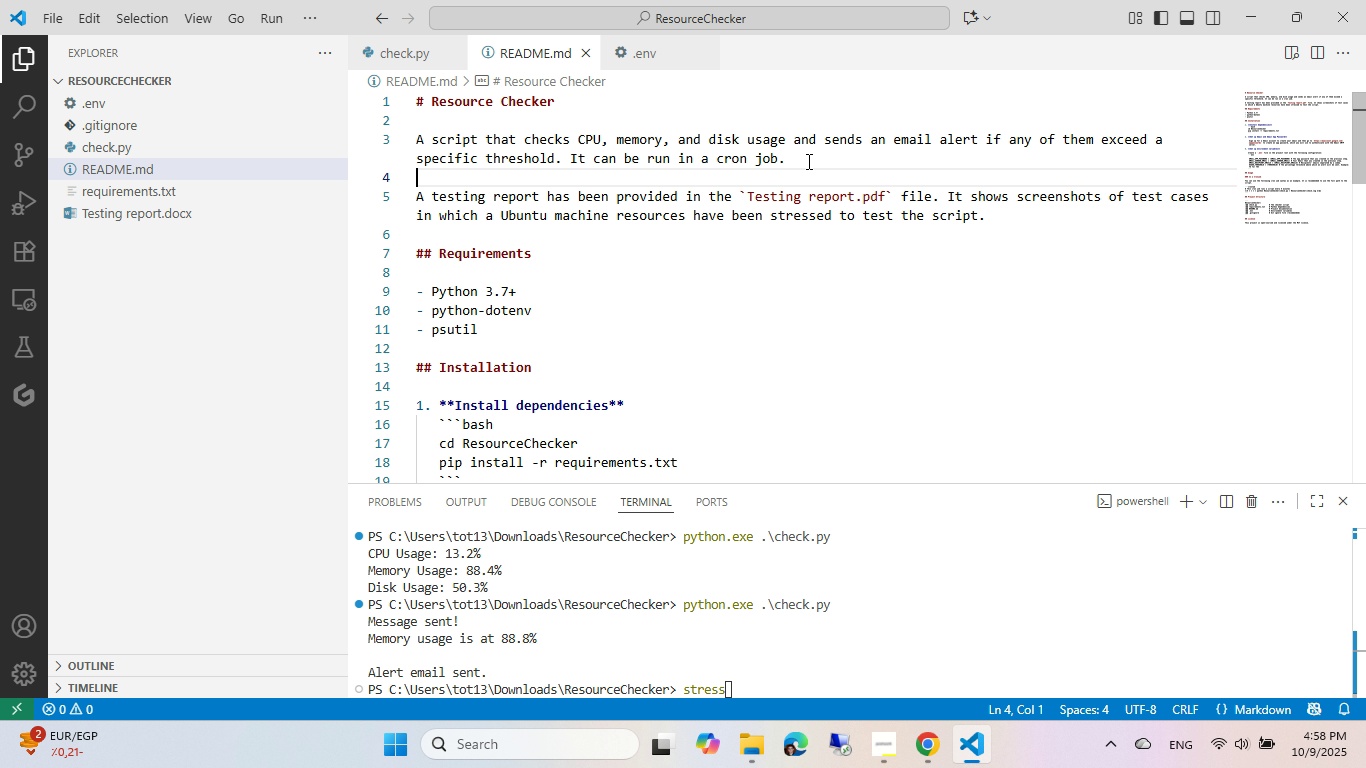 
left_click([938, 758])
 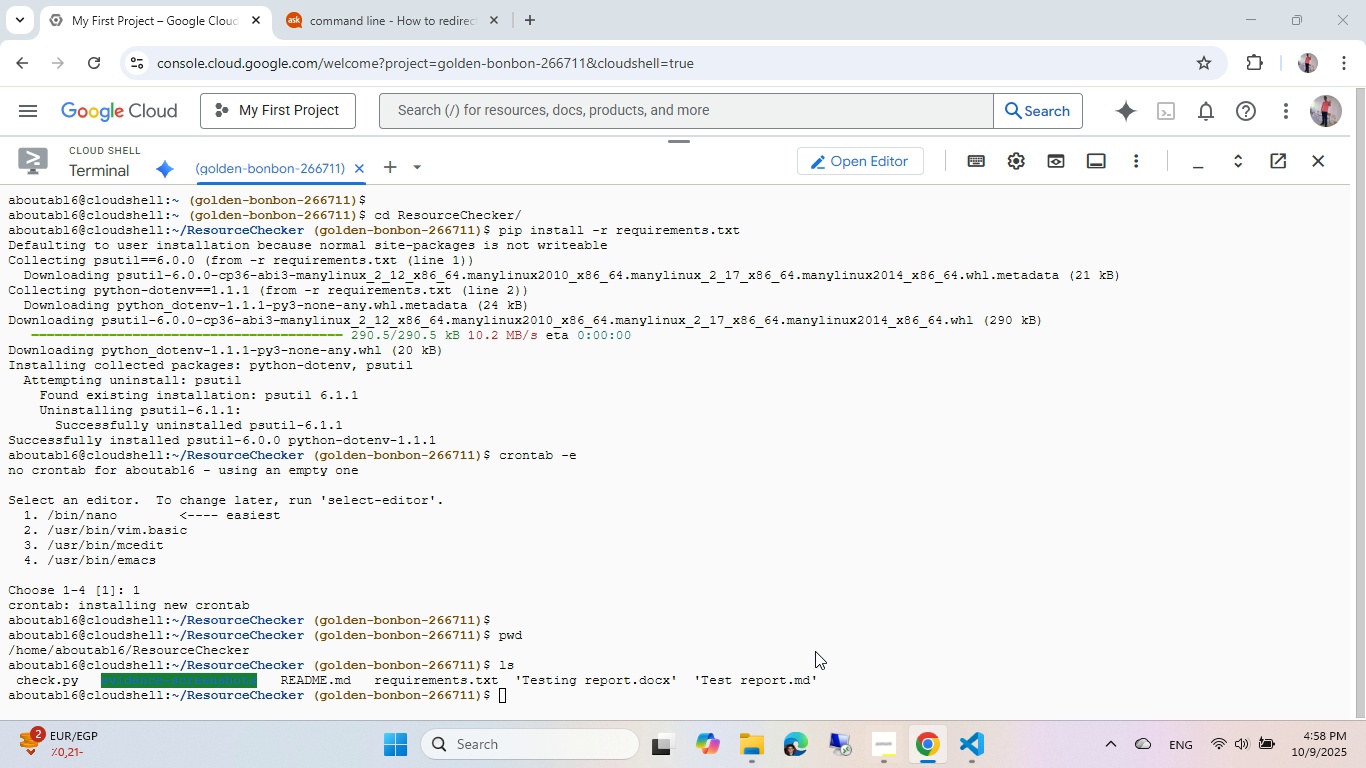 
left_click([815, 651])
 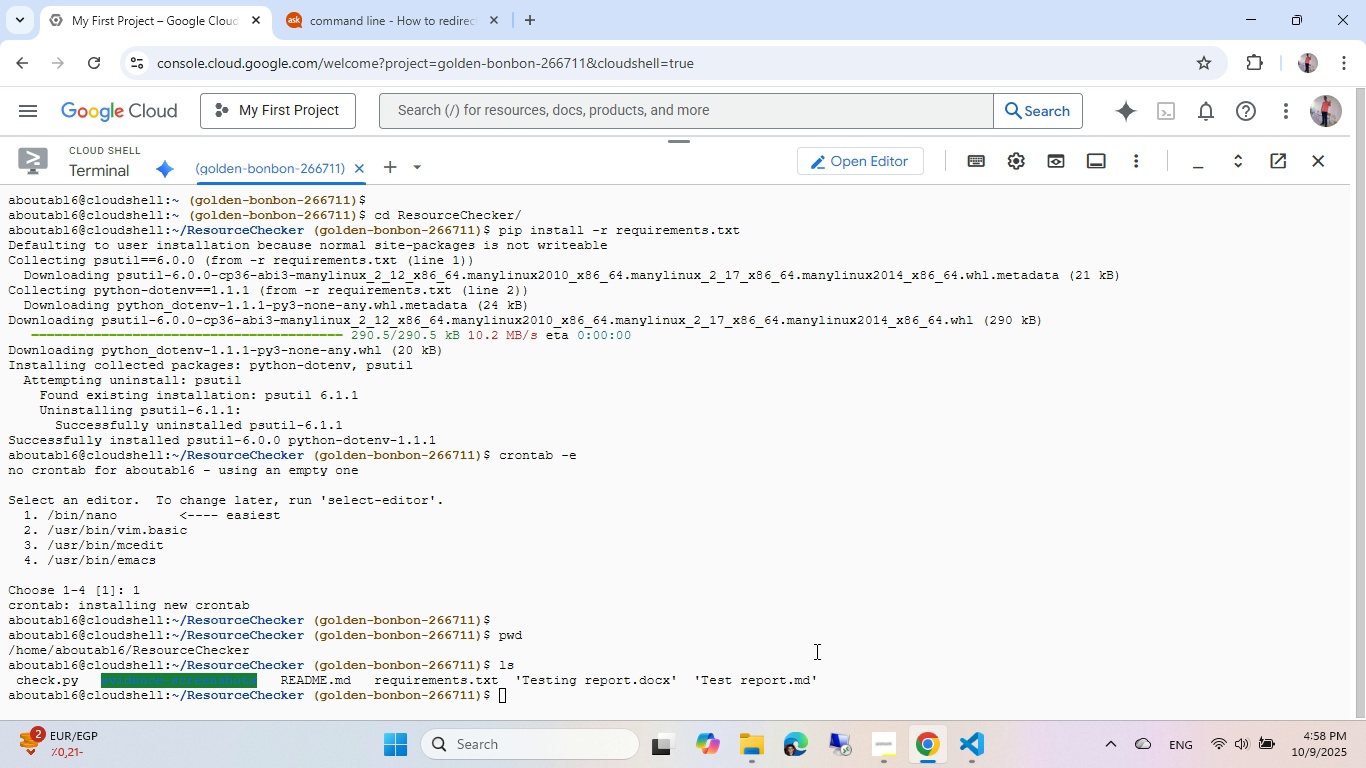 
key(ArrowUp)
 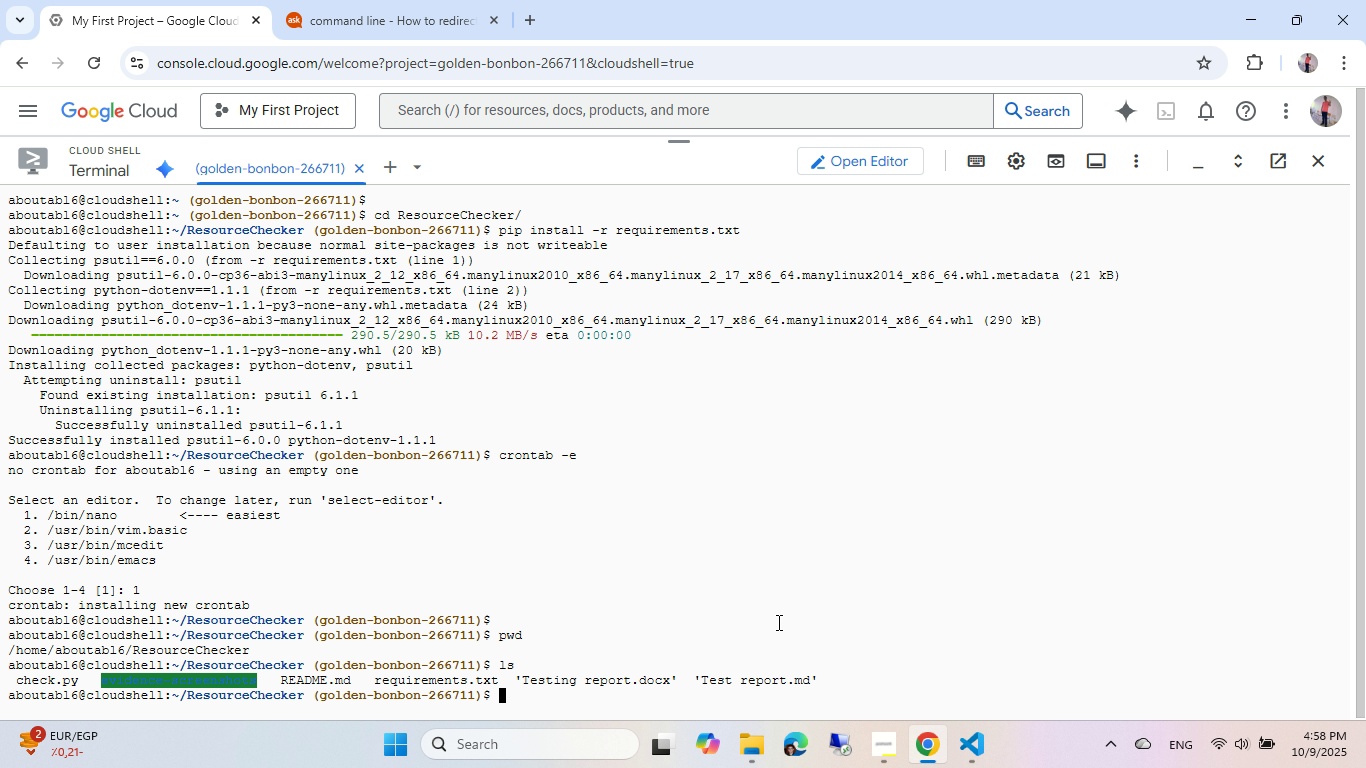 
left_click([683, 555])
 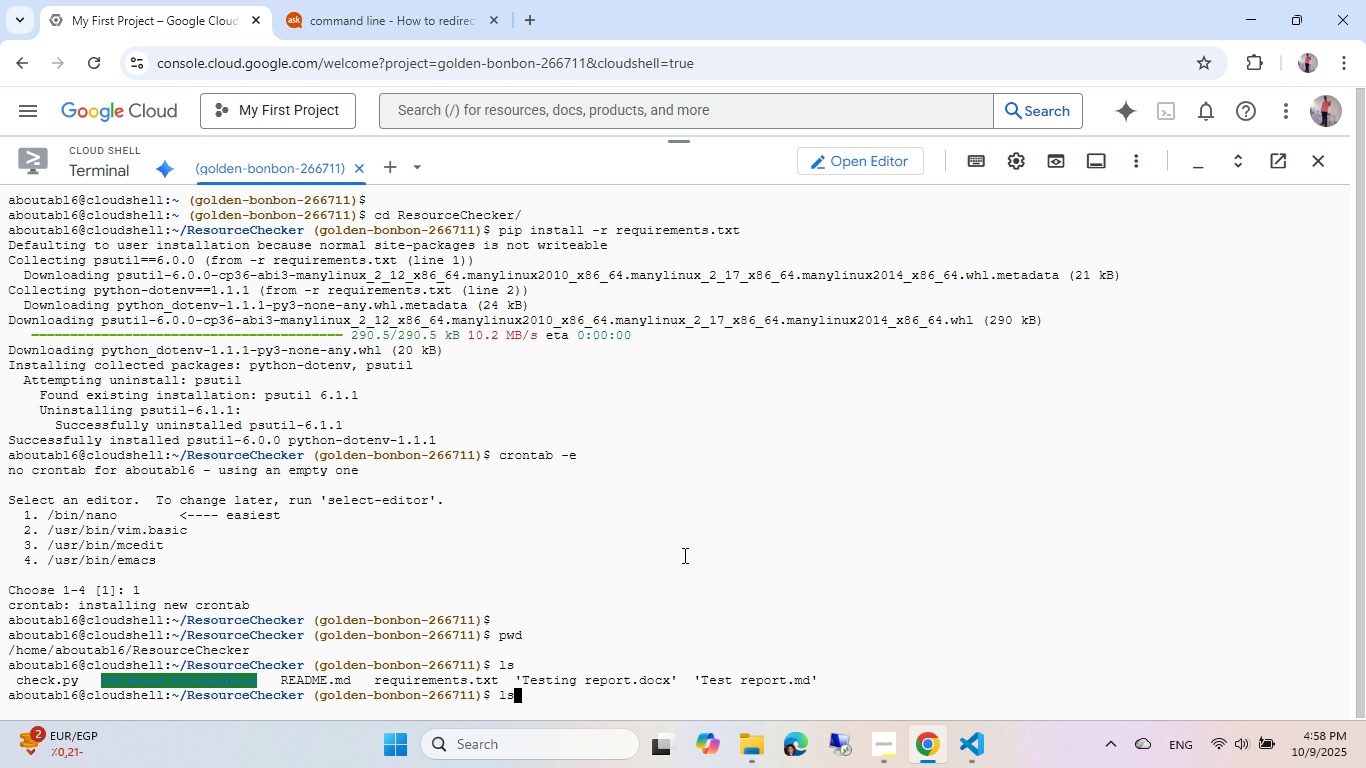 
key(Enter)
 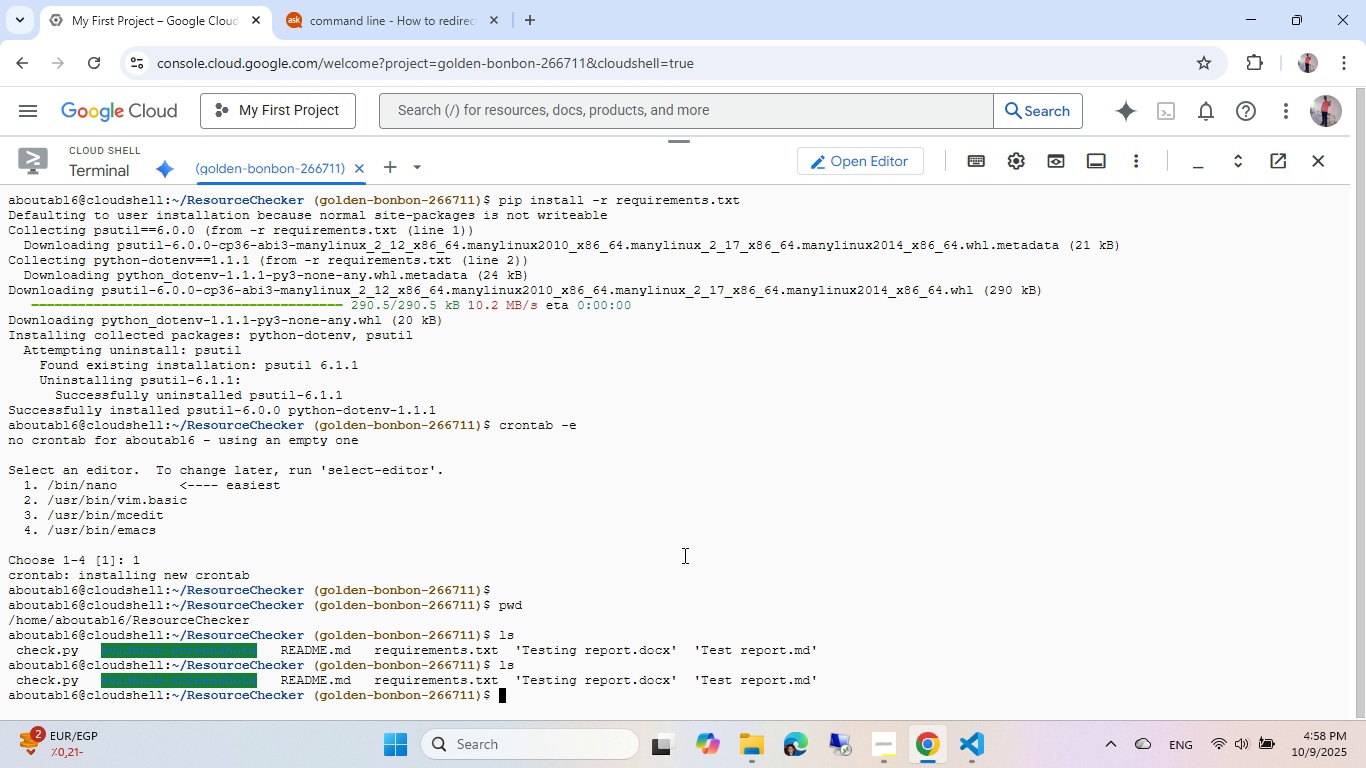 
key(ArrowUp)
 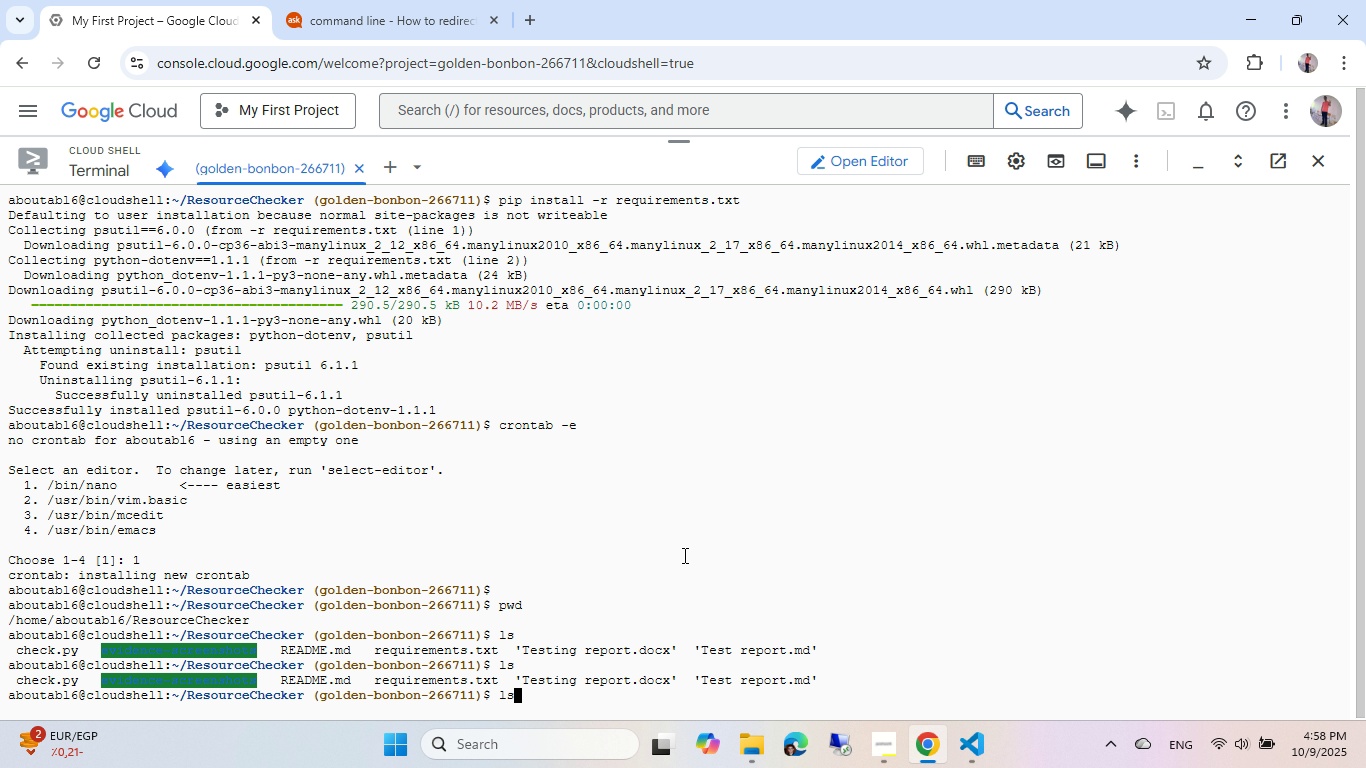 
key(Enter)
 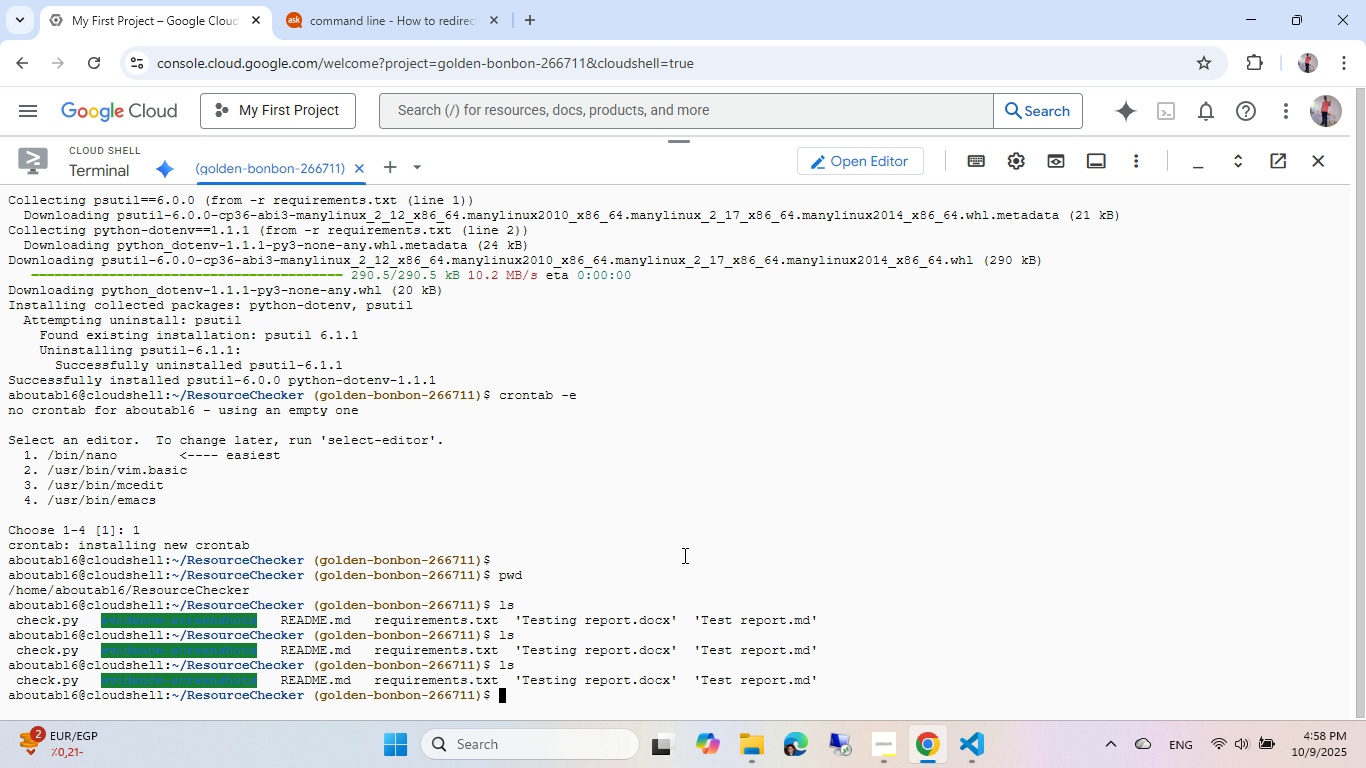 
key(ArrowUp)
 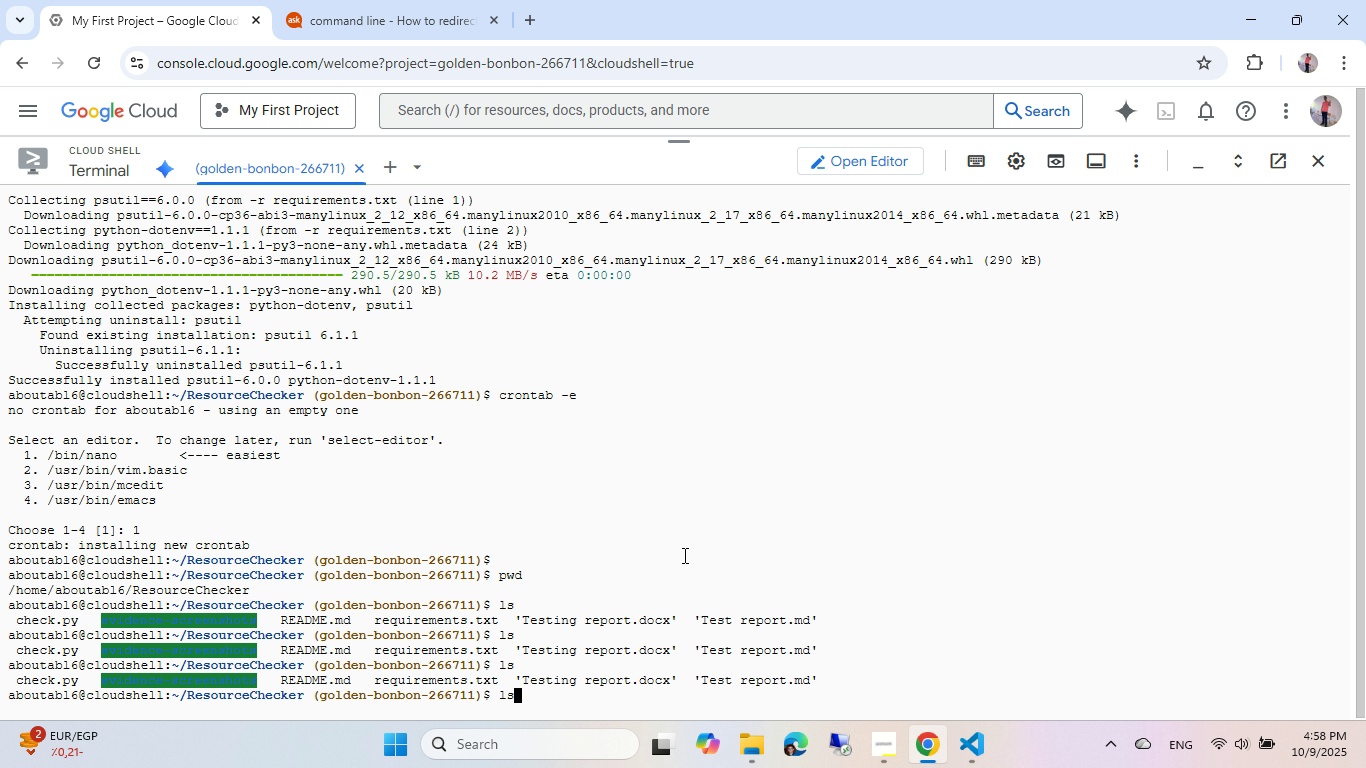 
key(Enter)
 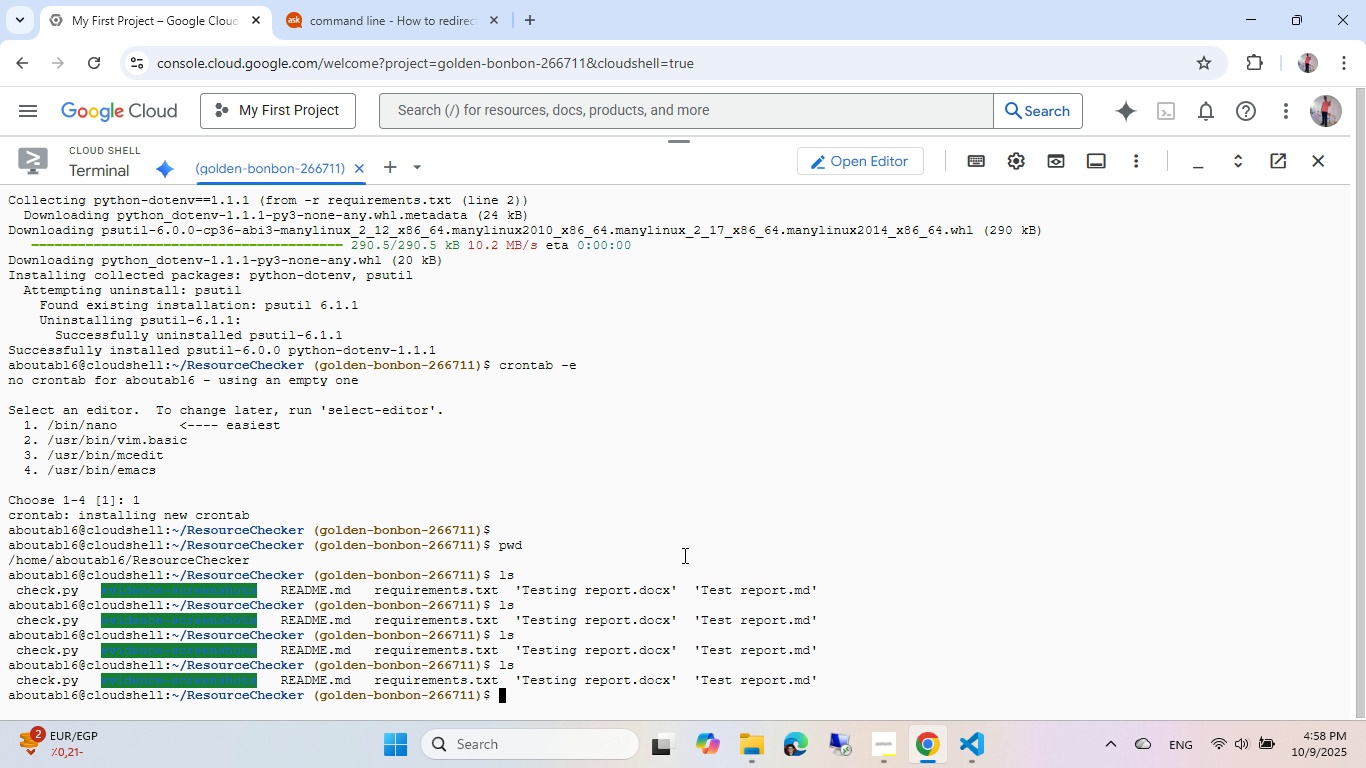 
key(ArrowUp)
 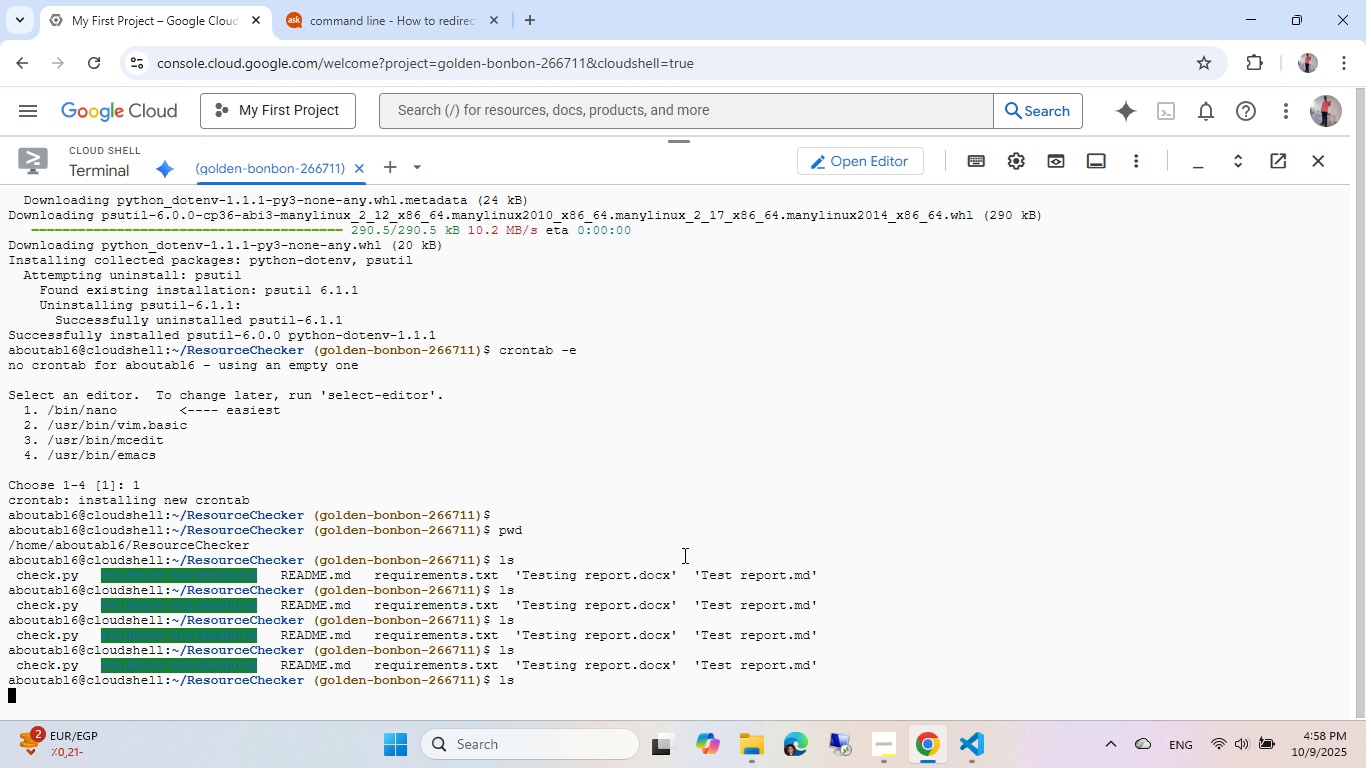 
key(Enter)
 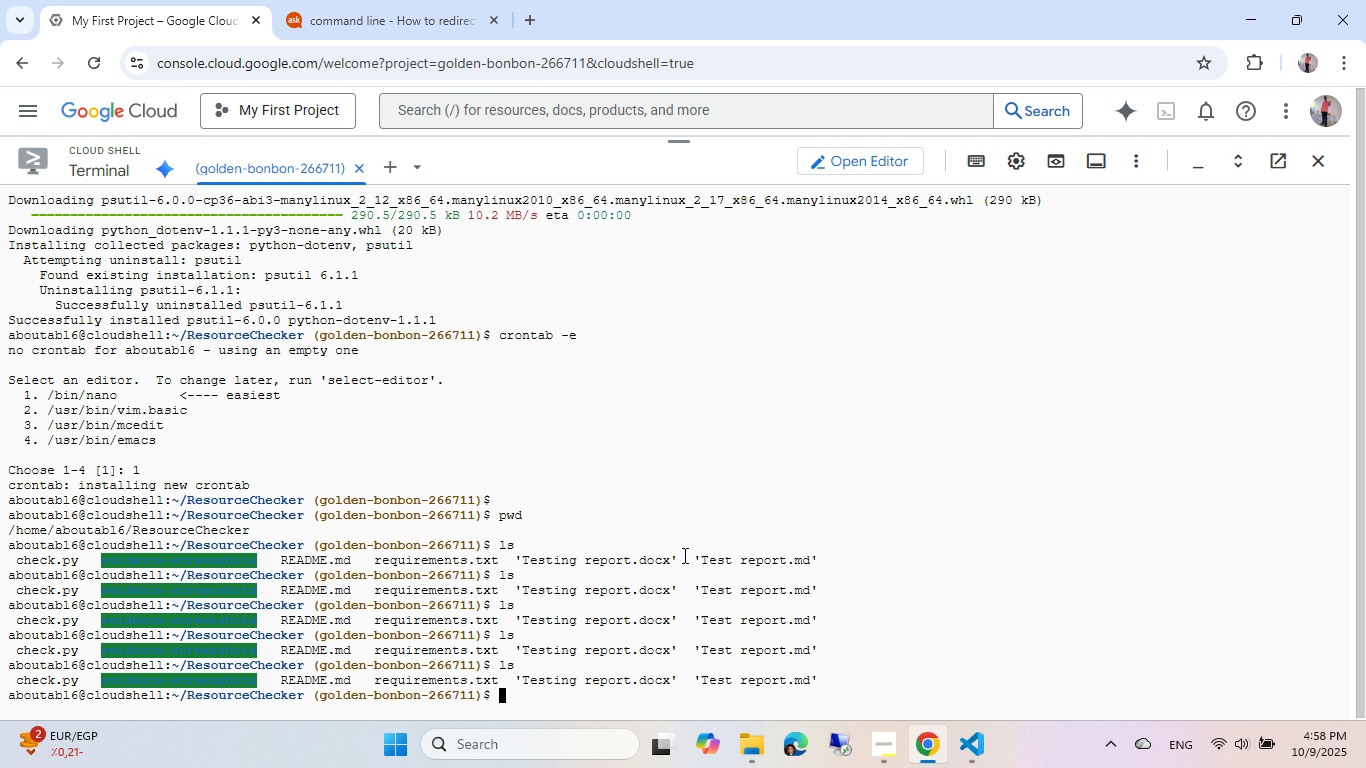 
key(ArrowUp)
 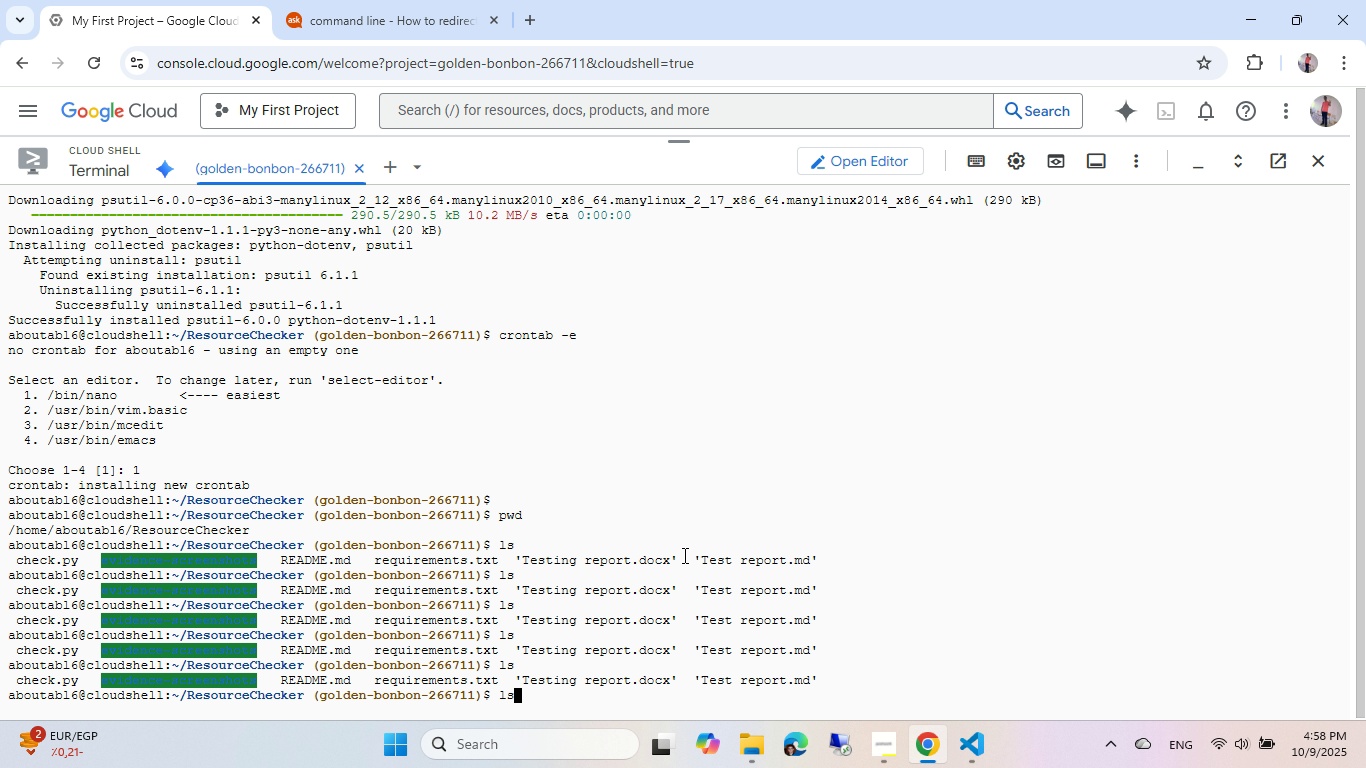 
key(Enter)
 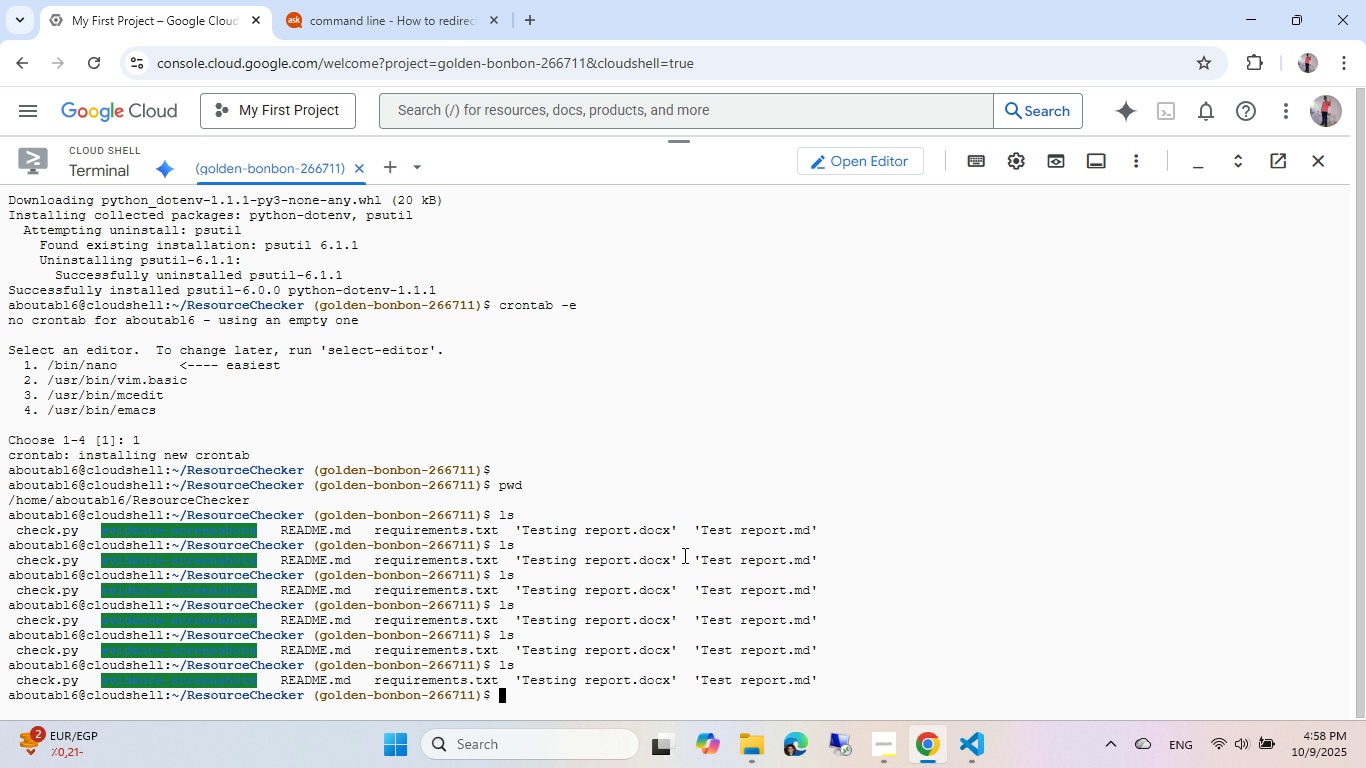 
key(ArrowUp)
 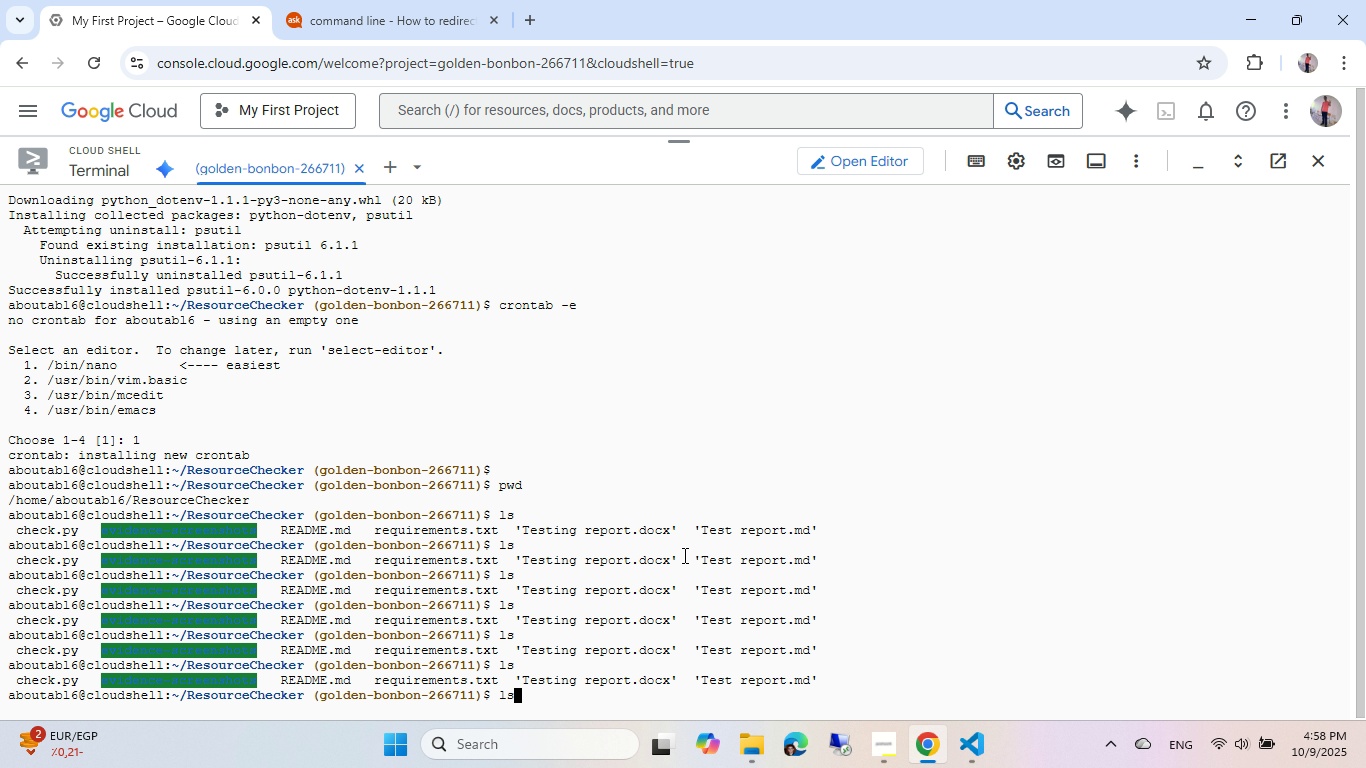 
key(Enter)
 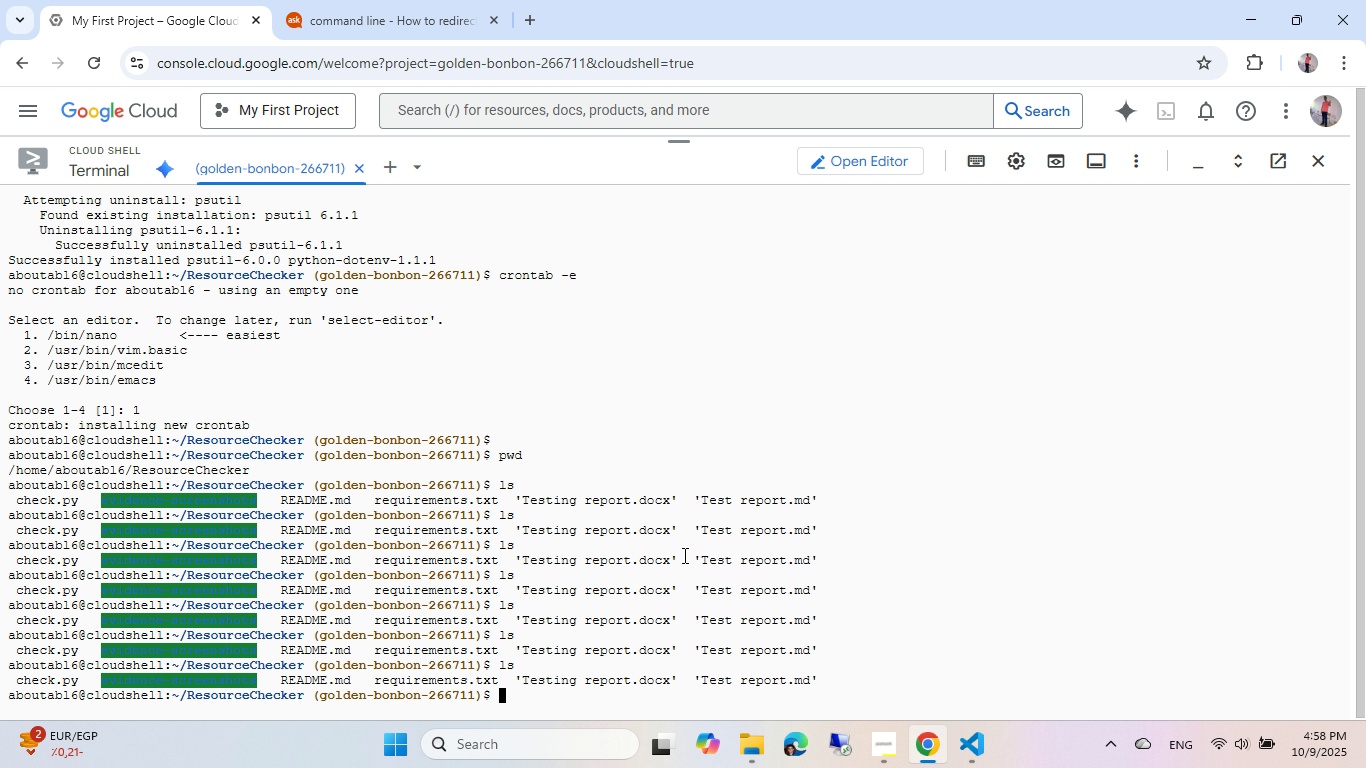 
key(ArrowUp)
 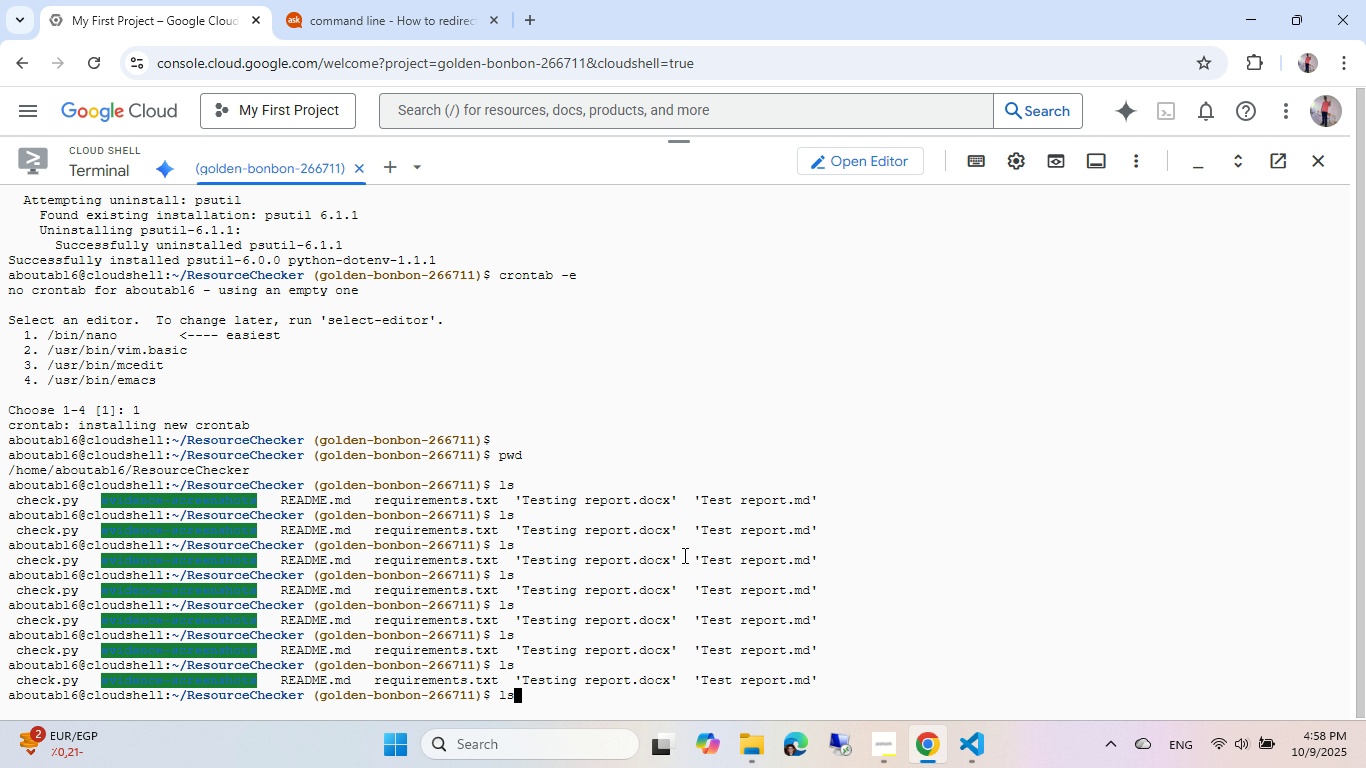 
key(ArrowUp)
 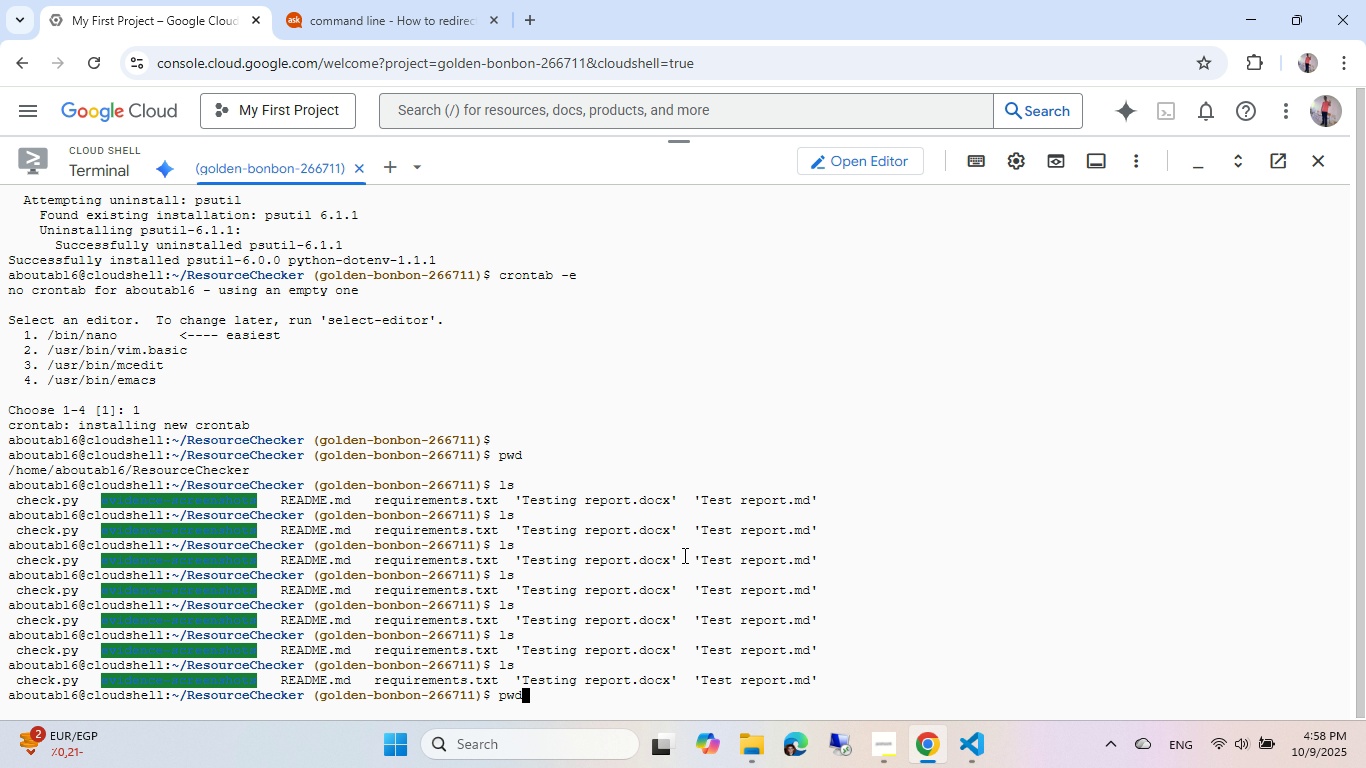 
key(ArrowUp)
 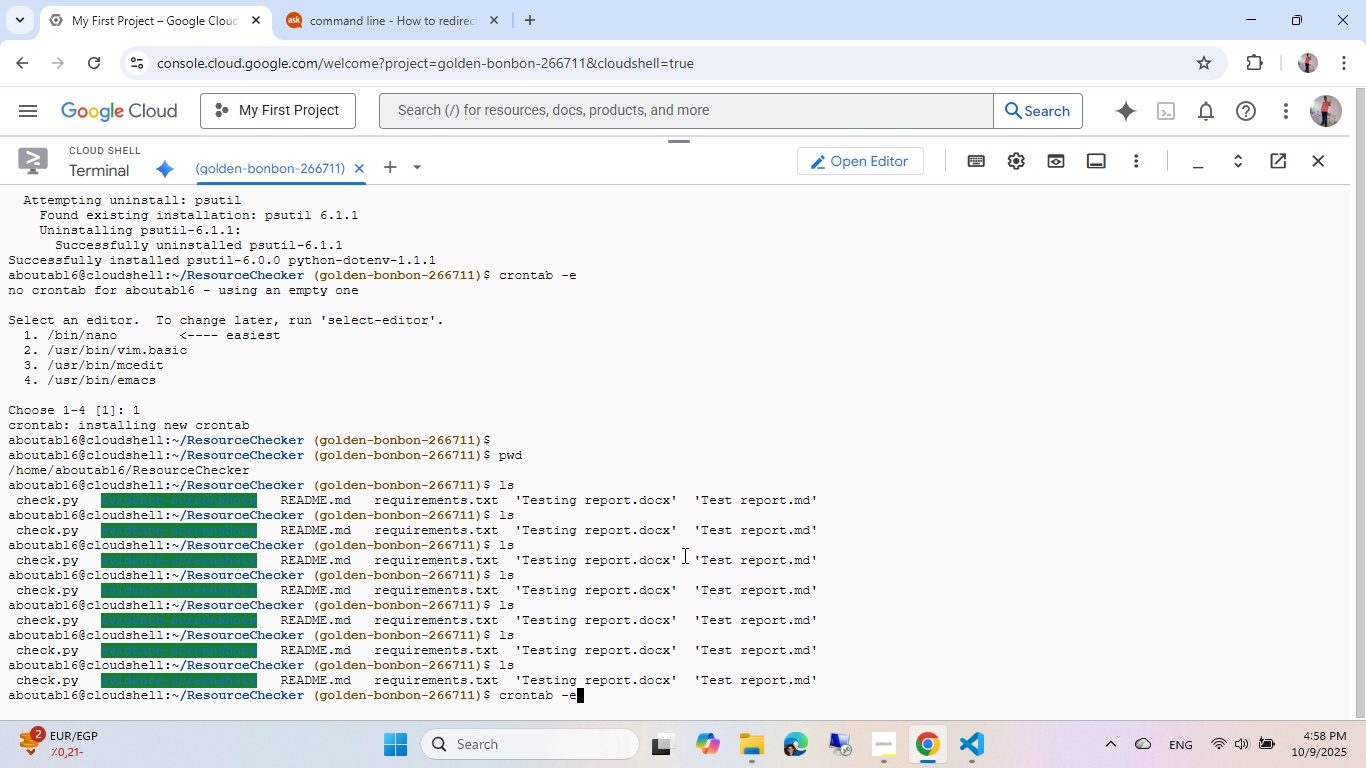 
key(Enter)
 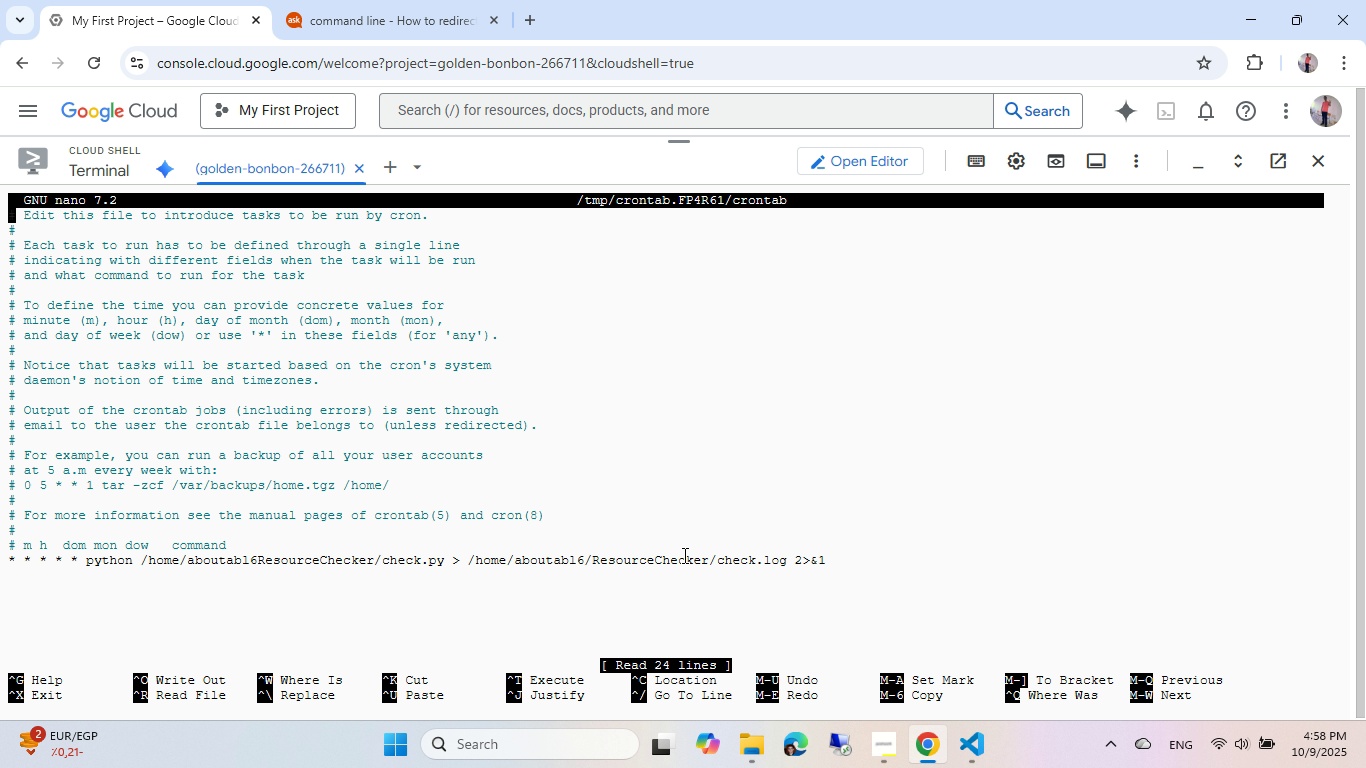 
wait(6.12)
 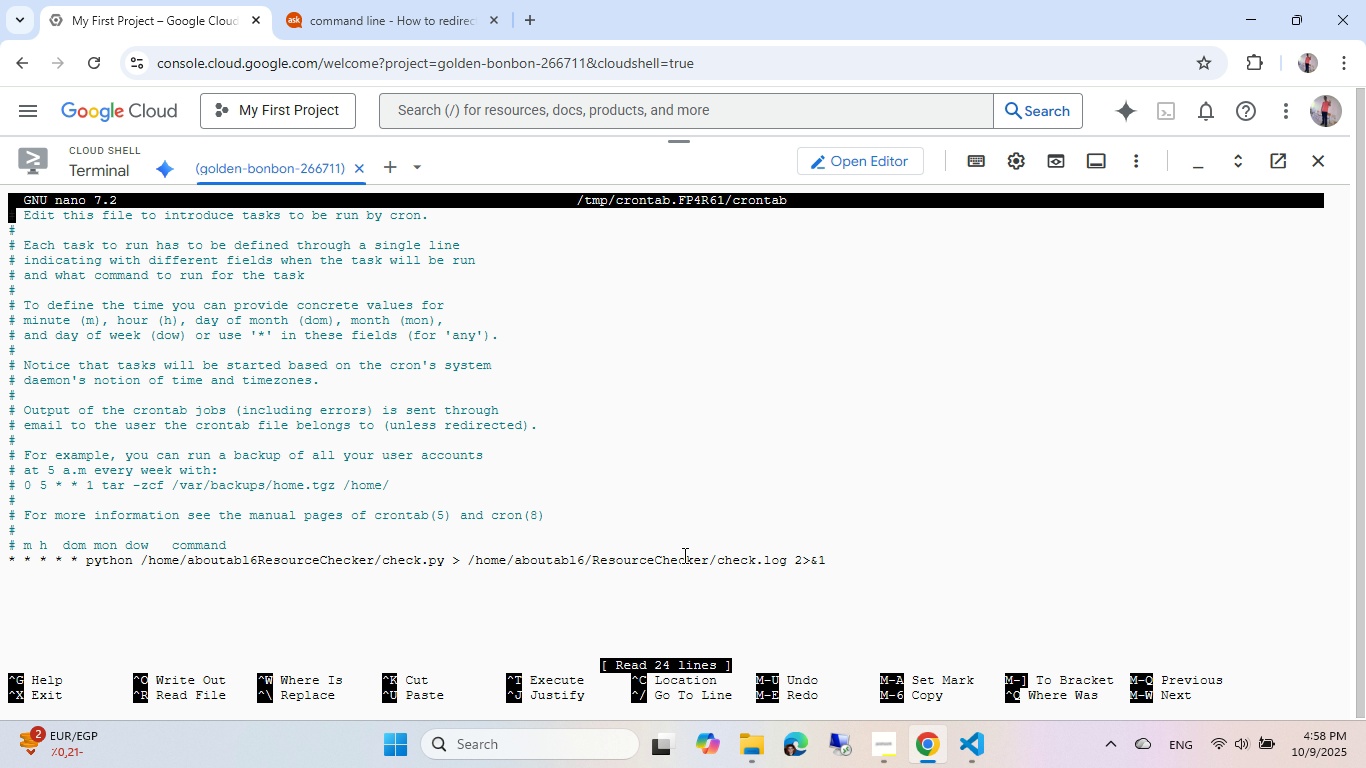 
key(Control+ControlLeft)
 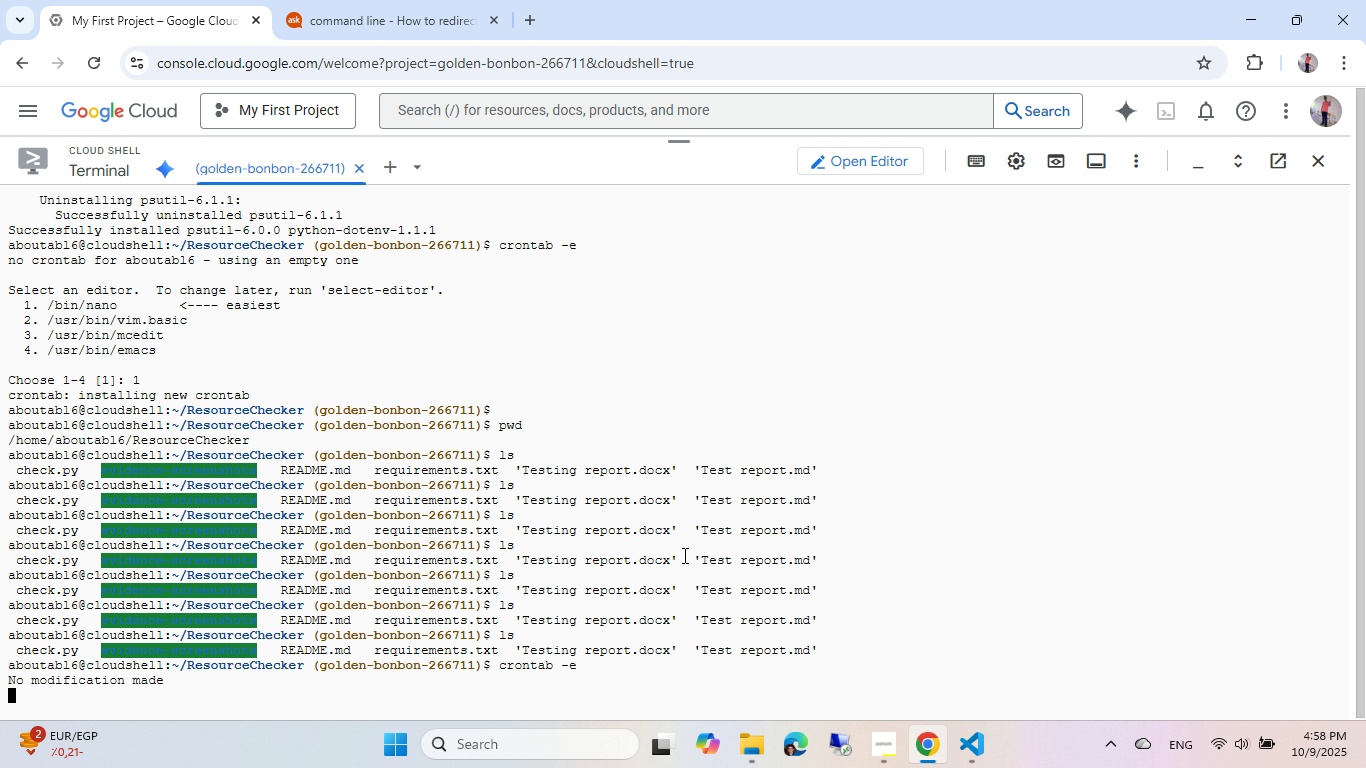 
key(Control+X)
 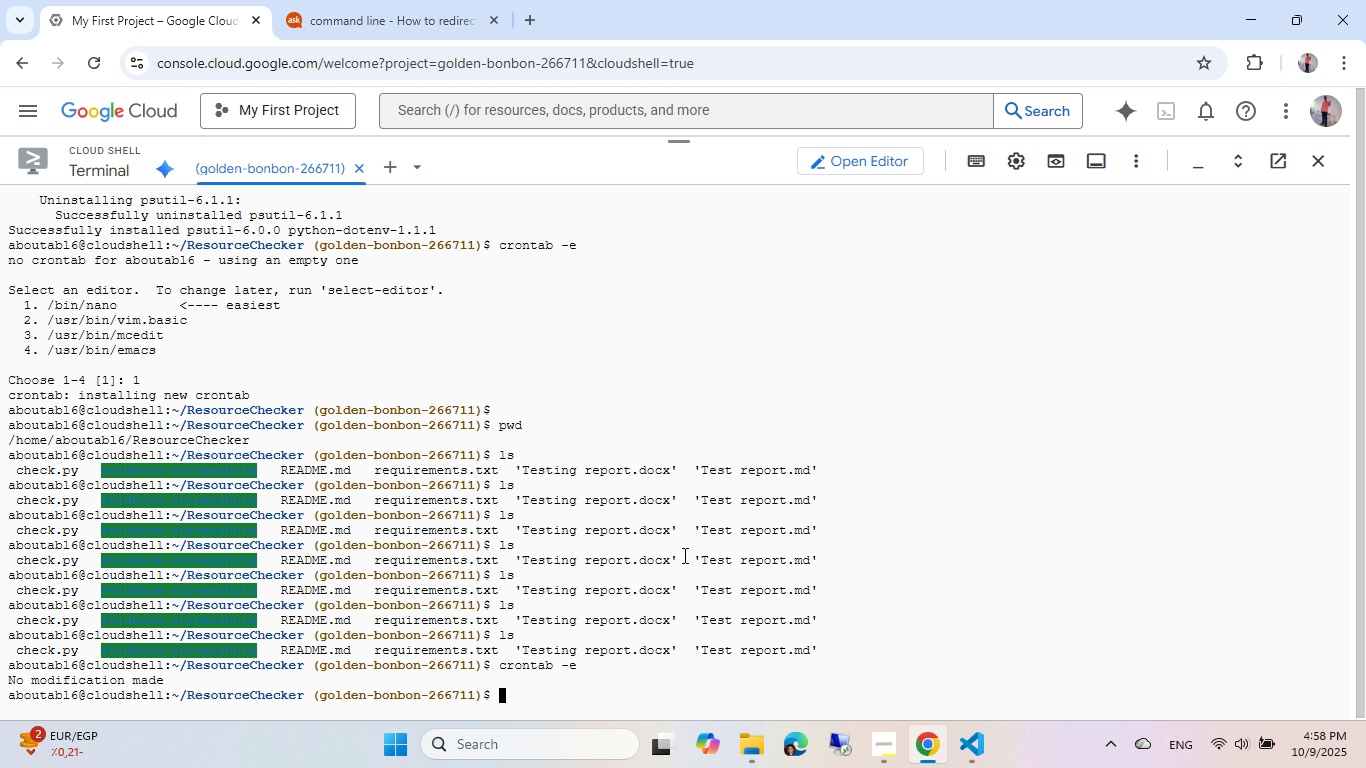 
type(ls)
 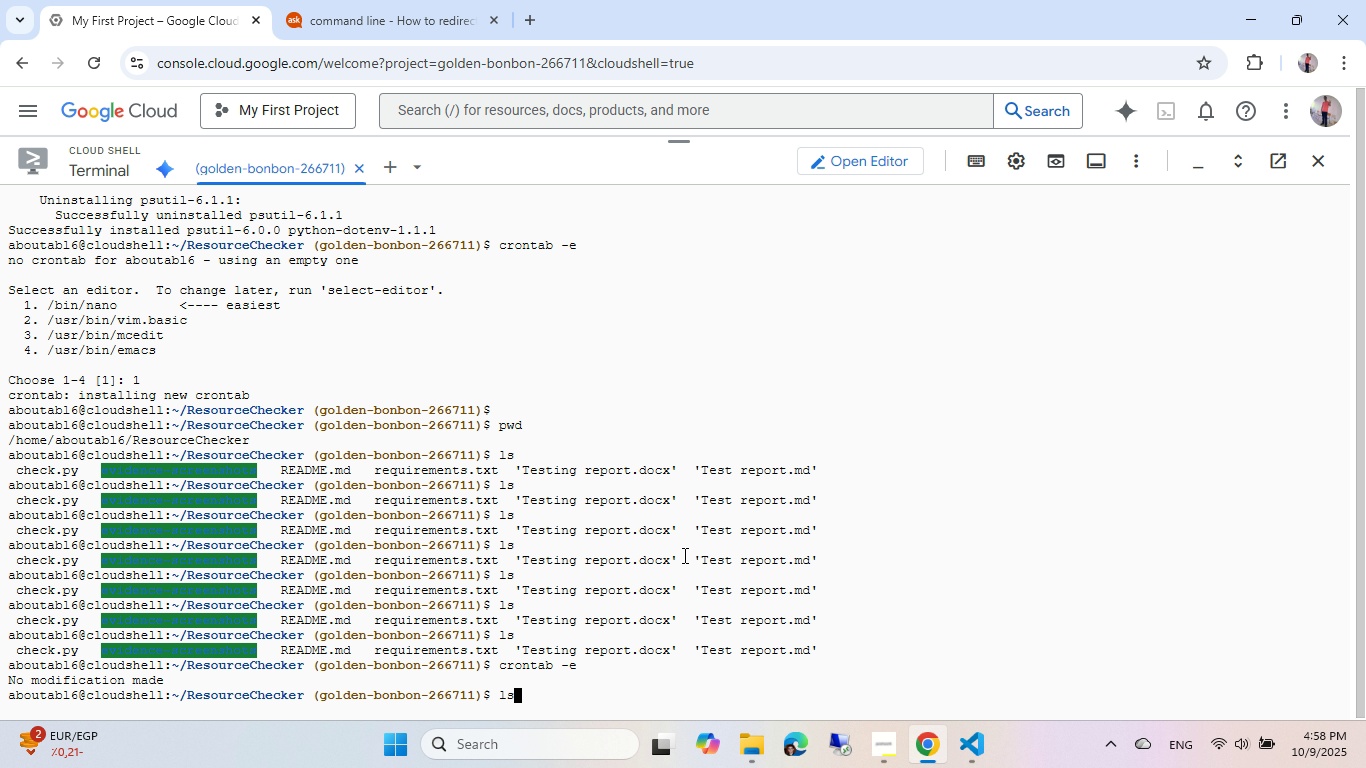 
key(Enter)
 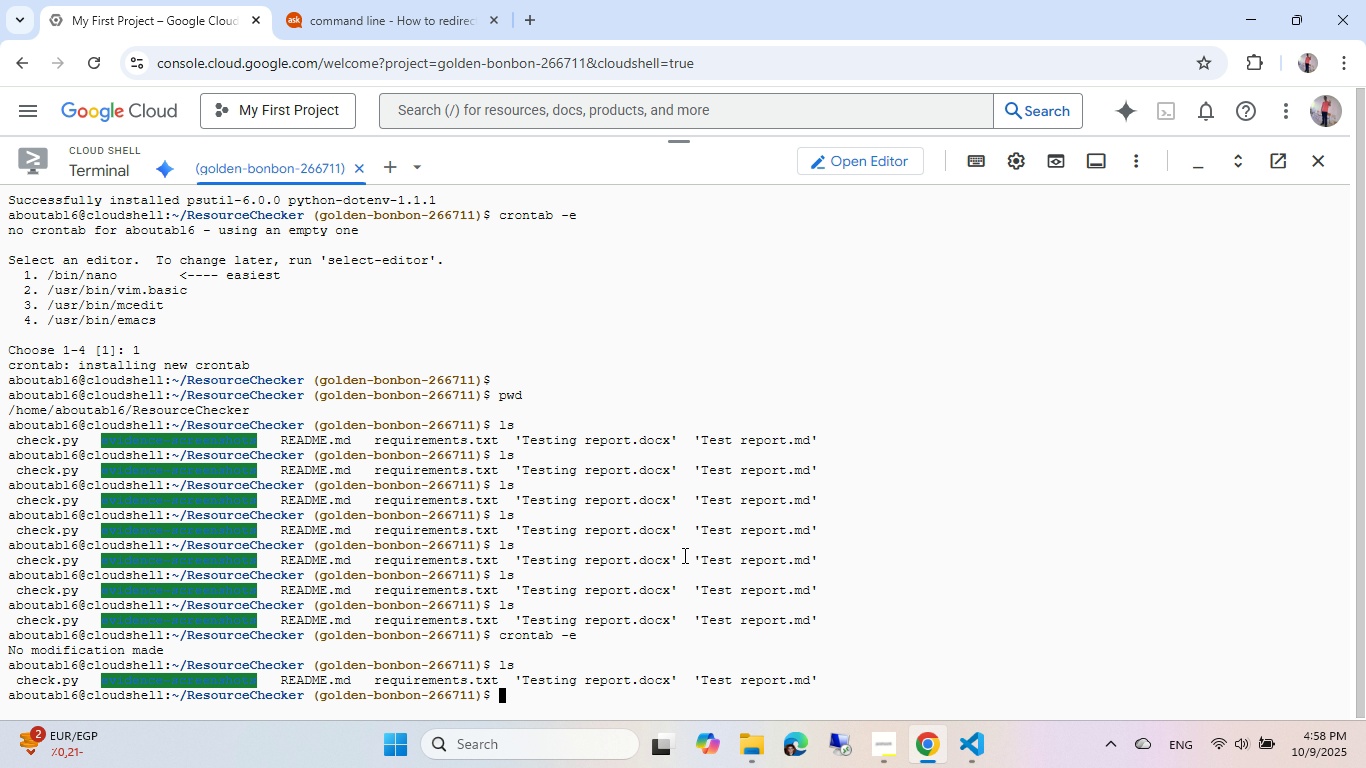 
type(cat che)
key(Tab)
 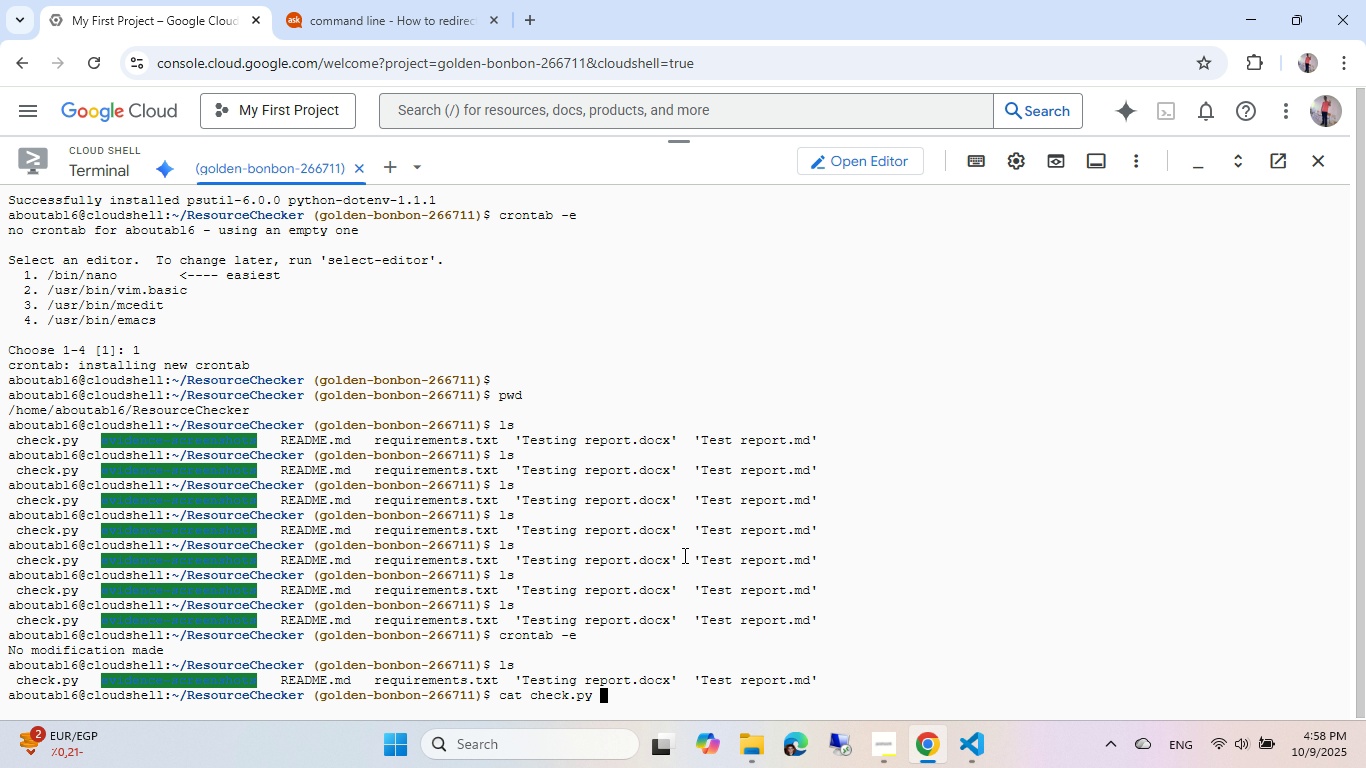 
hold_key(key=Backspace, duration=1.34)
 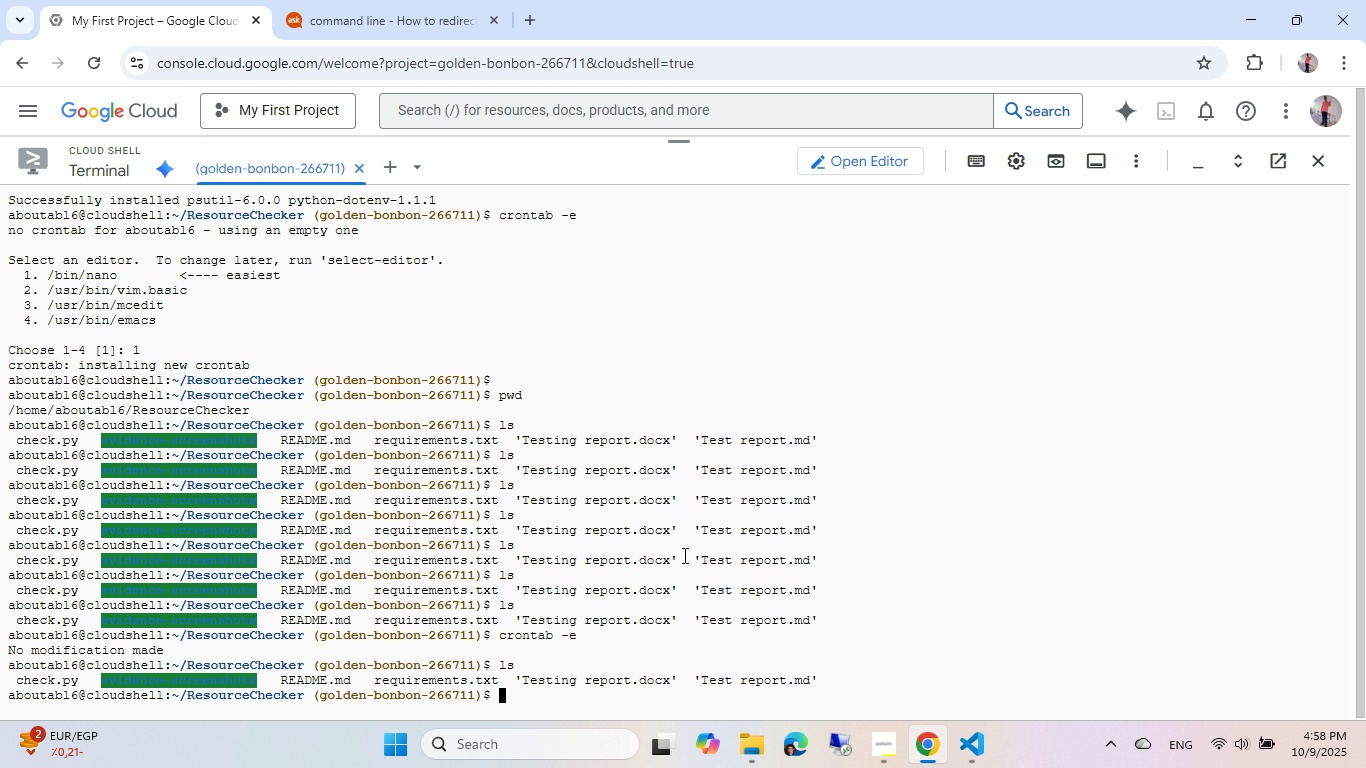 
wait(5.73)
 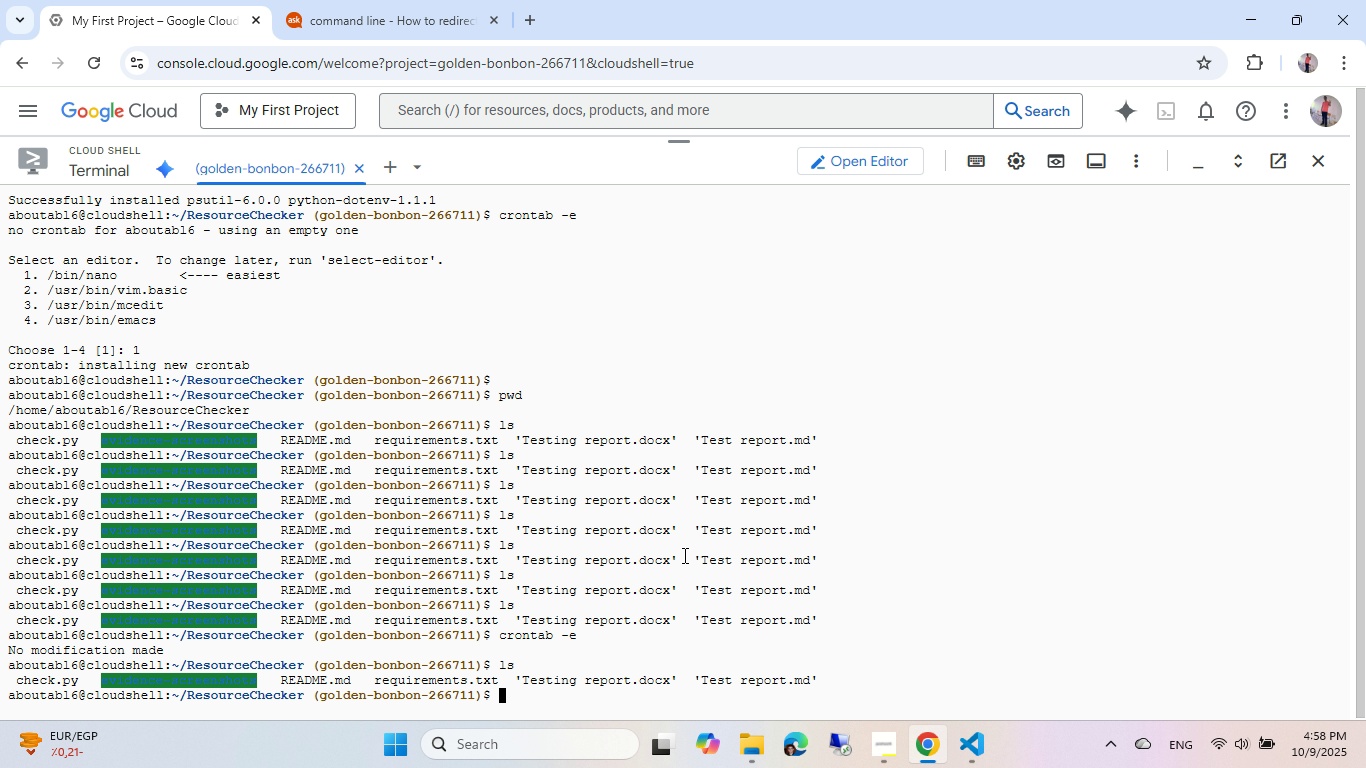 
key(ArrowUp)
 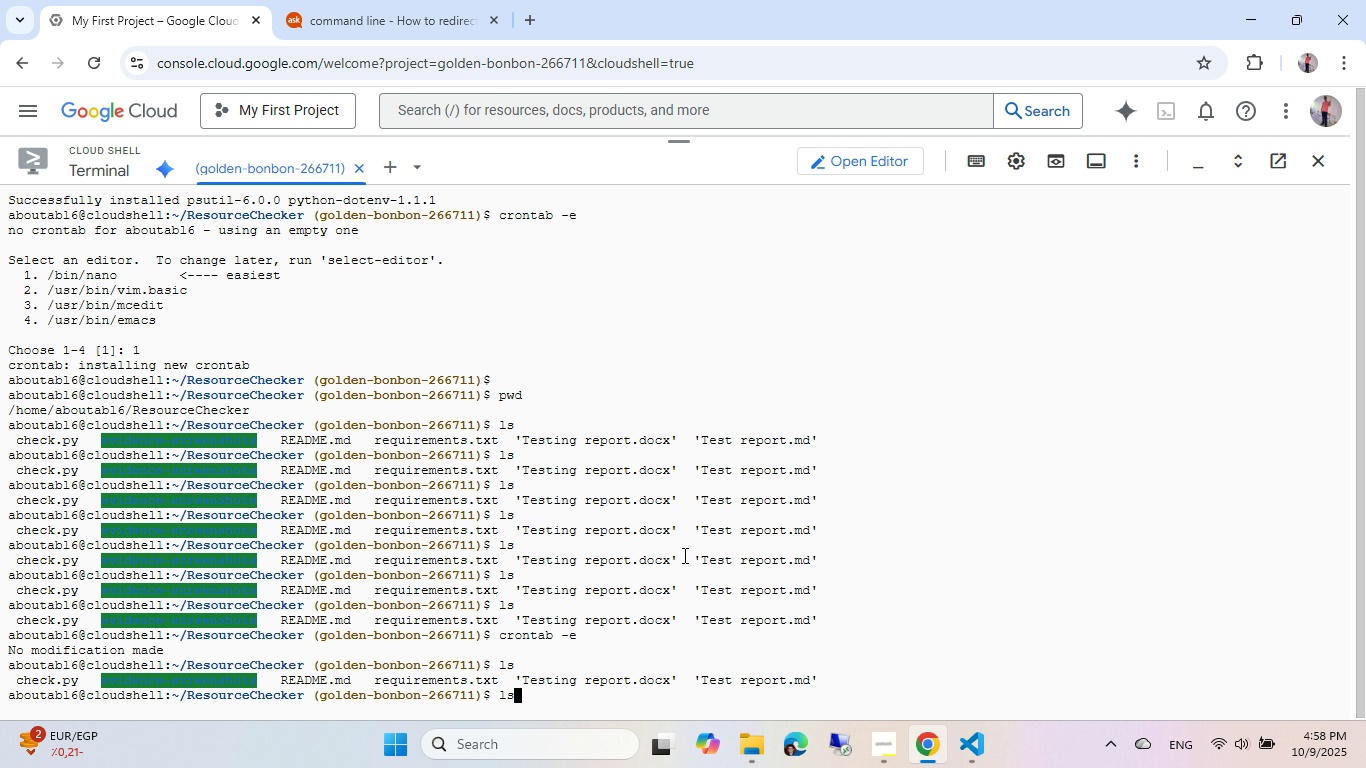 
key(ArrowUp)
 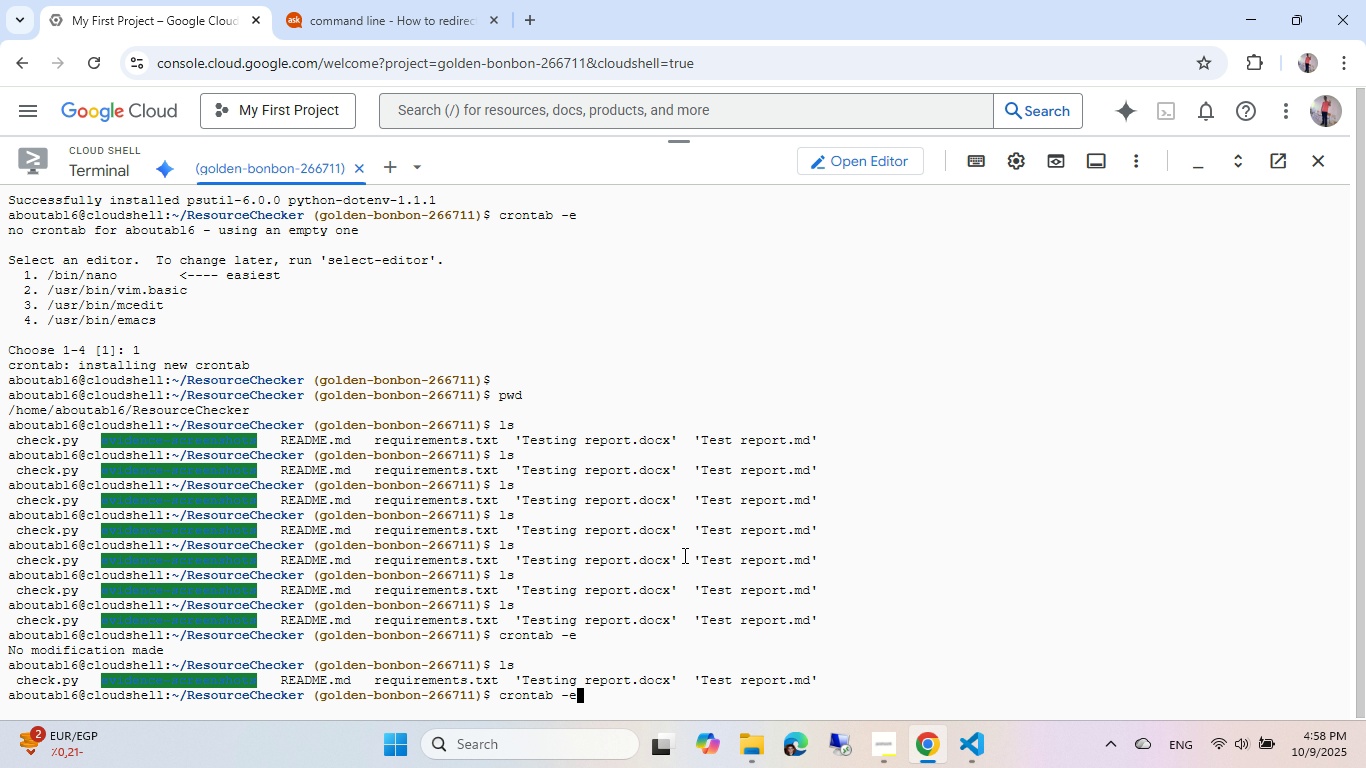 
key(Enter)
 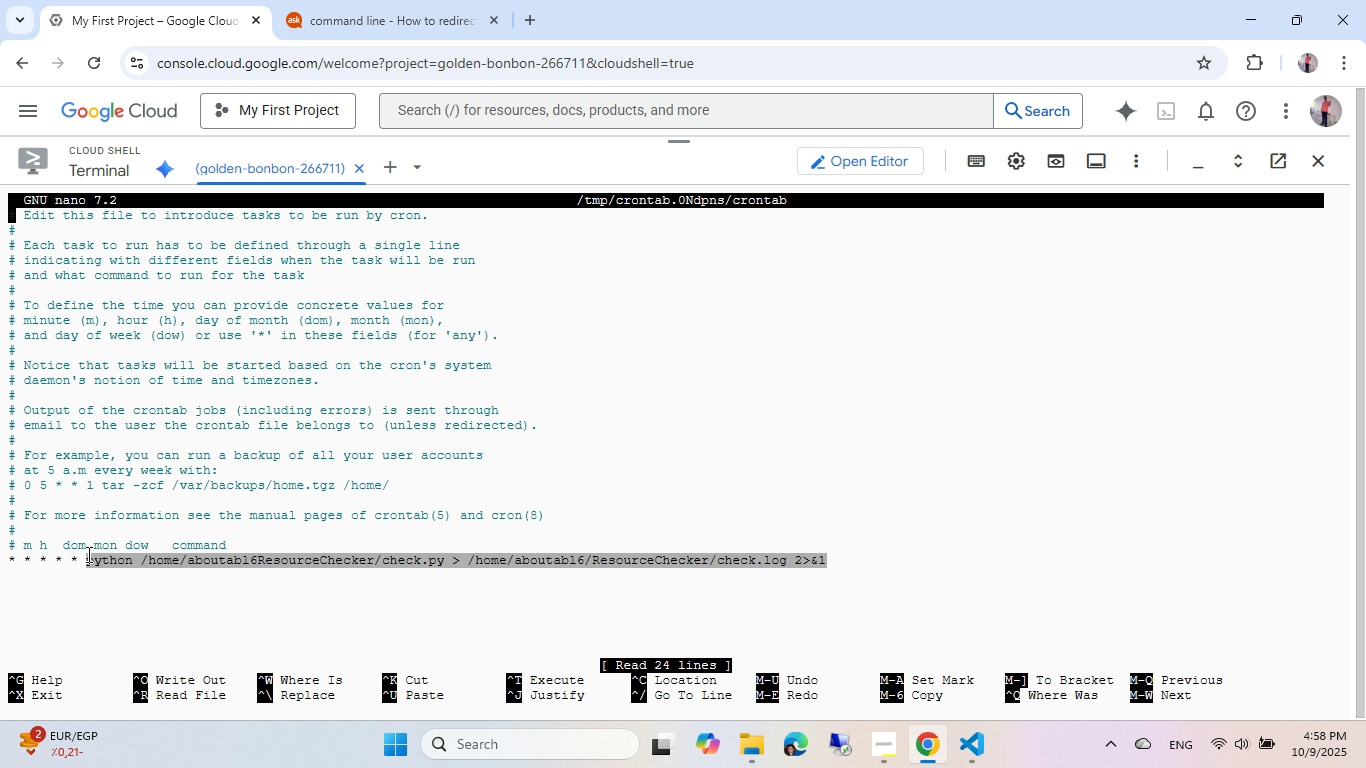 
wait(6.78)
 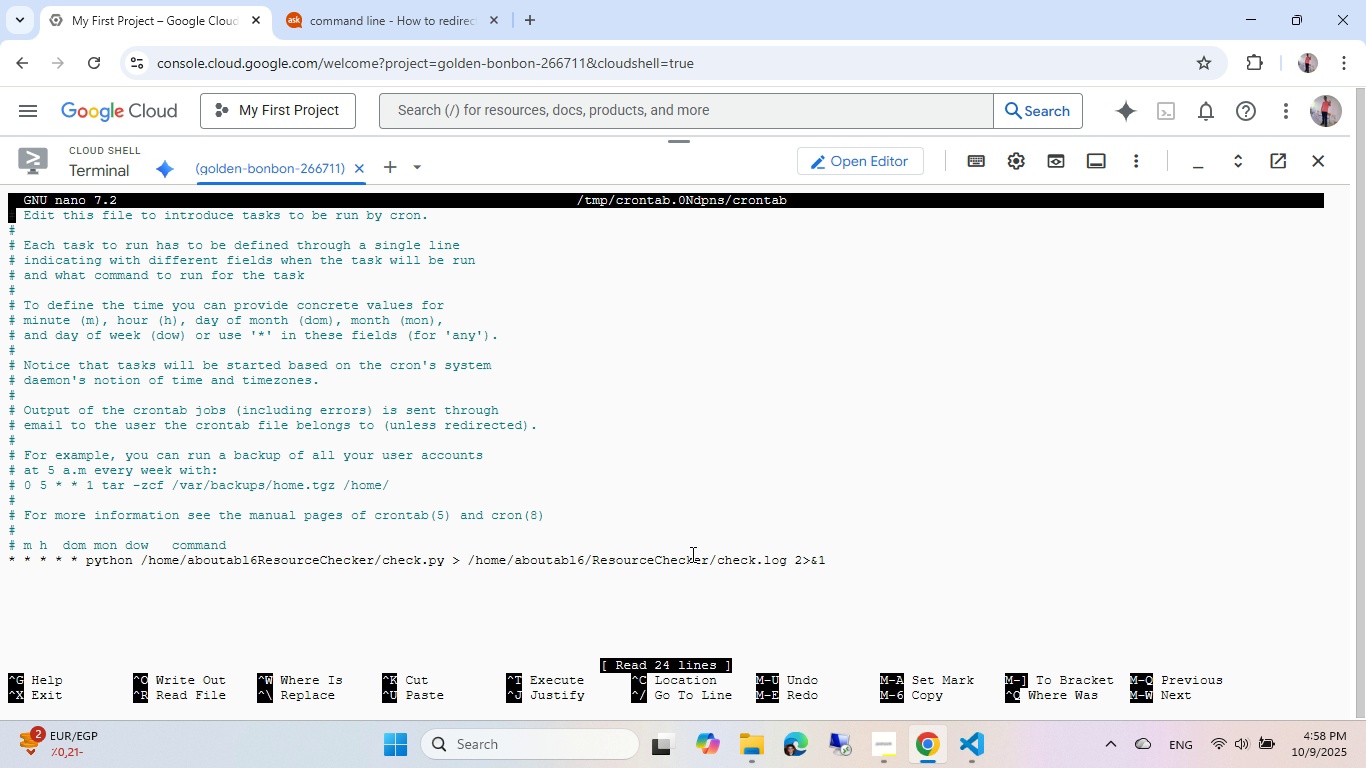 
key(Control+ControlLeft)
 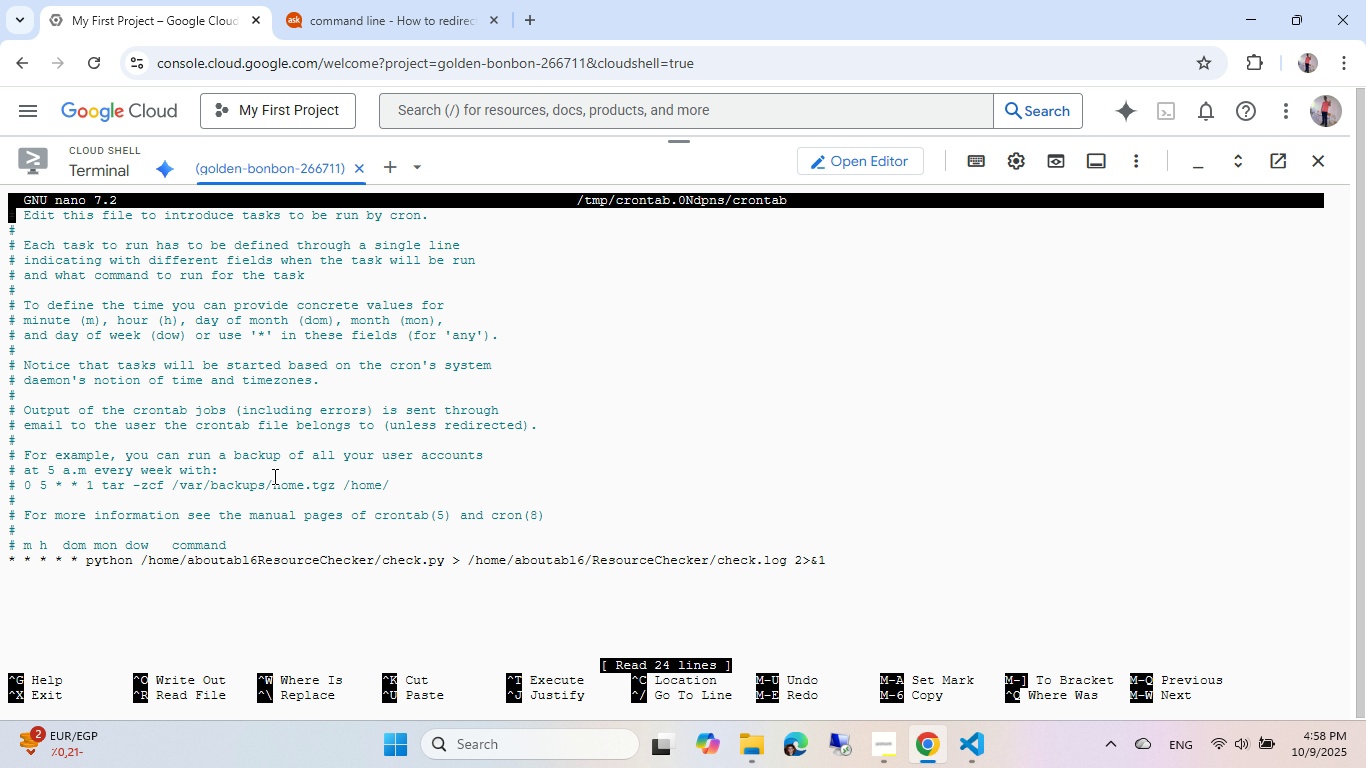 
key(Control+X)
 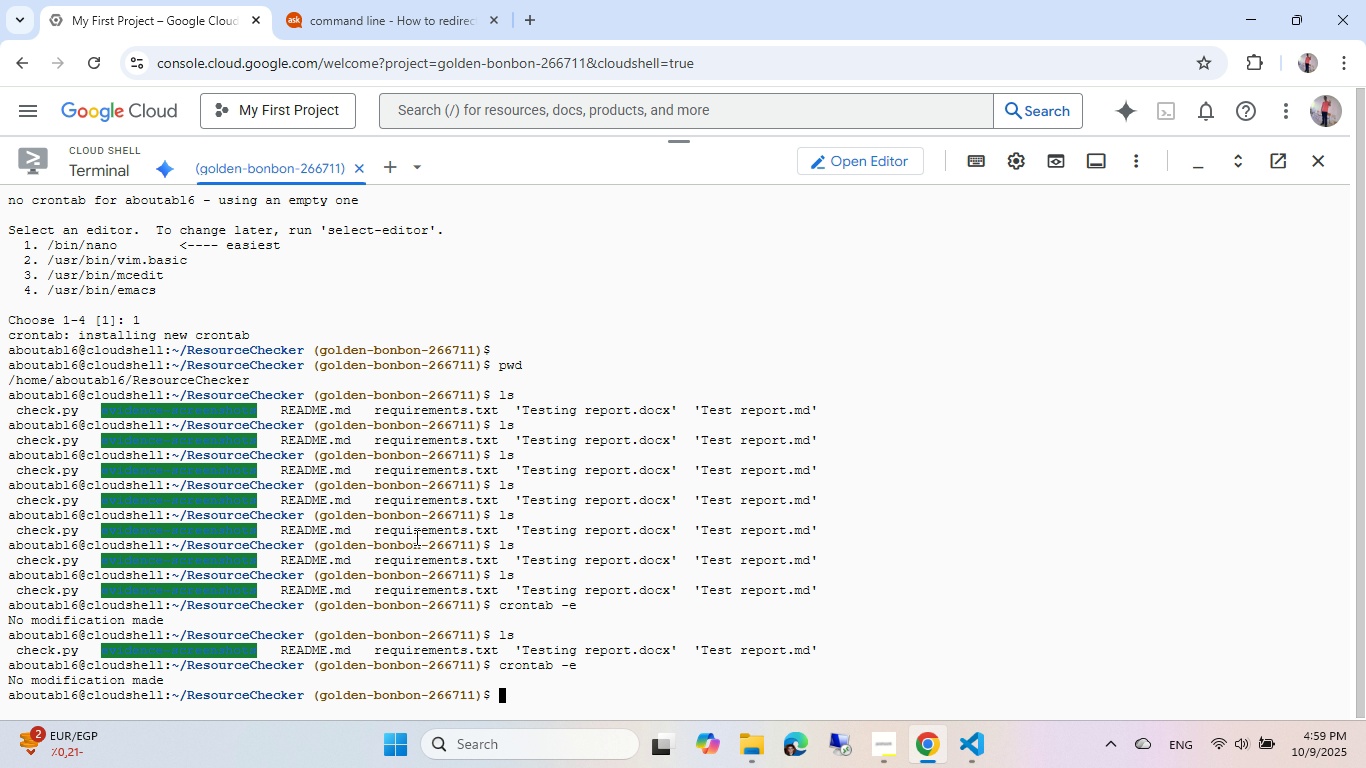 
key(Control+Shift+V)
 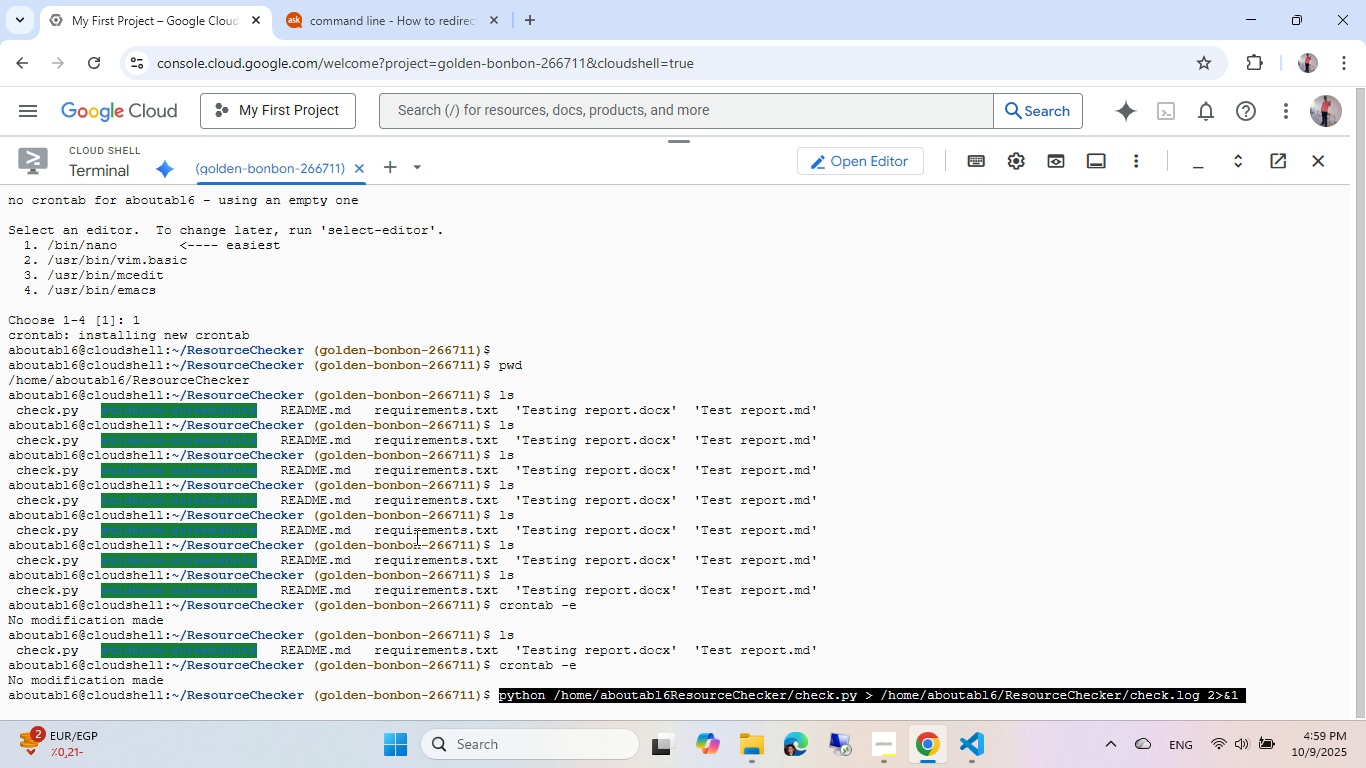 
key(NumpadDecimal)
 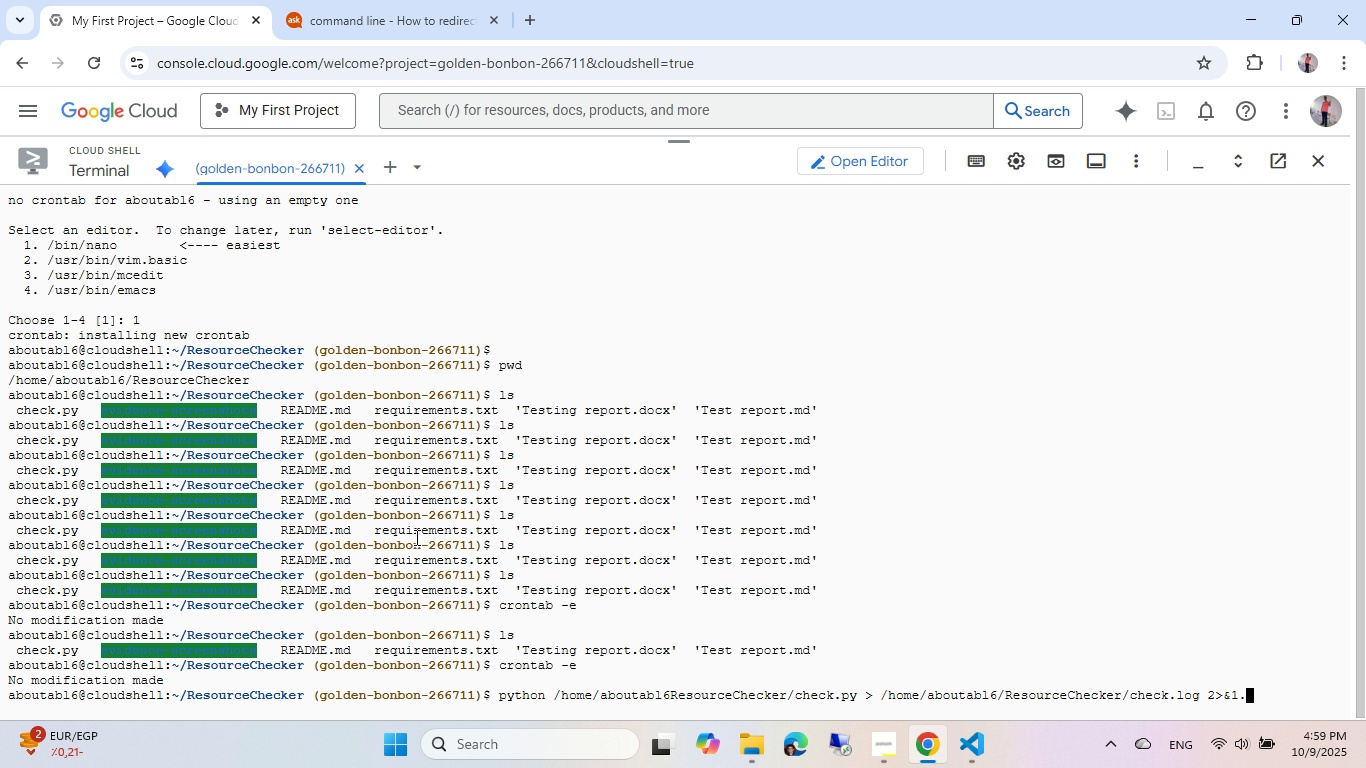 
key(Backspace)
 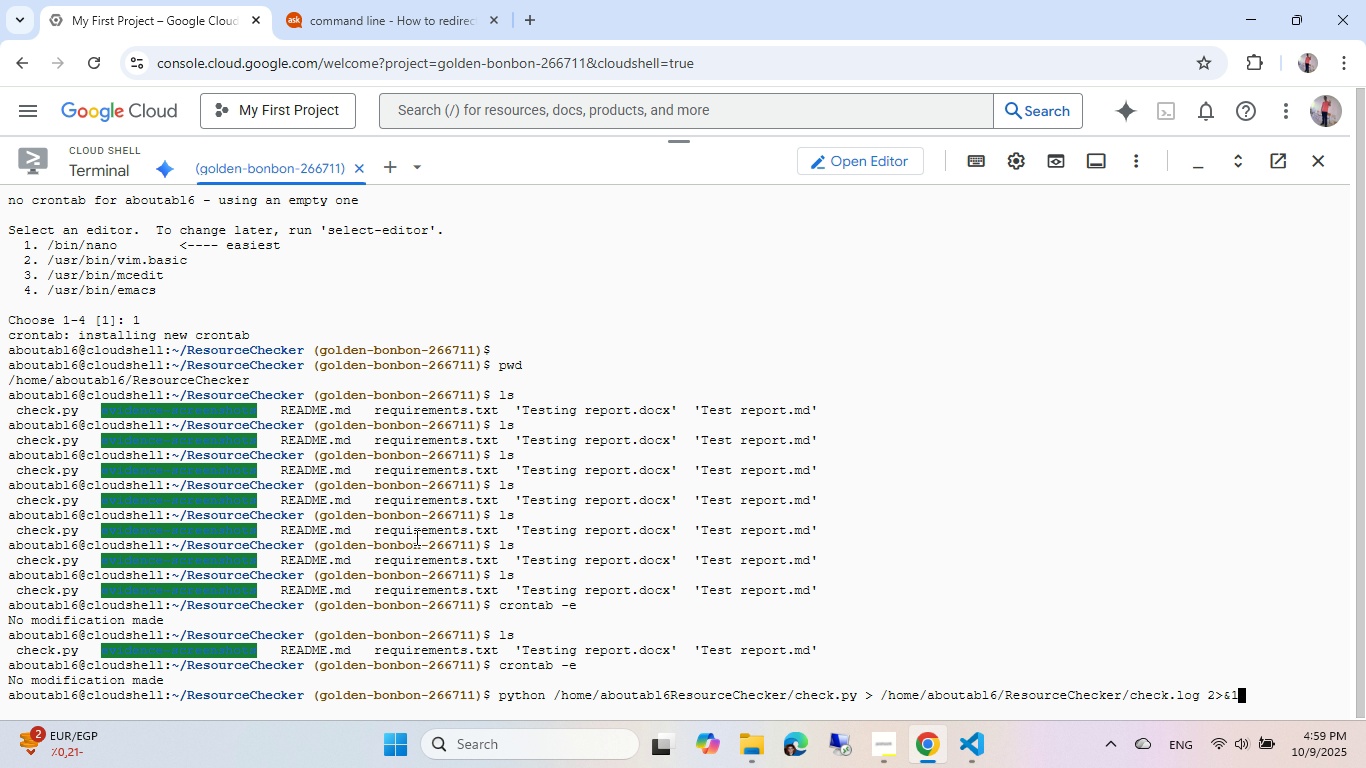 
key(Enter)
 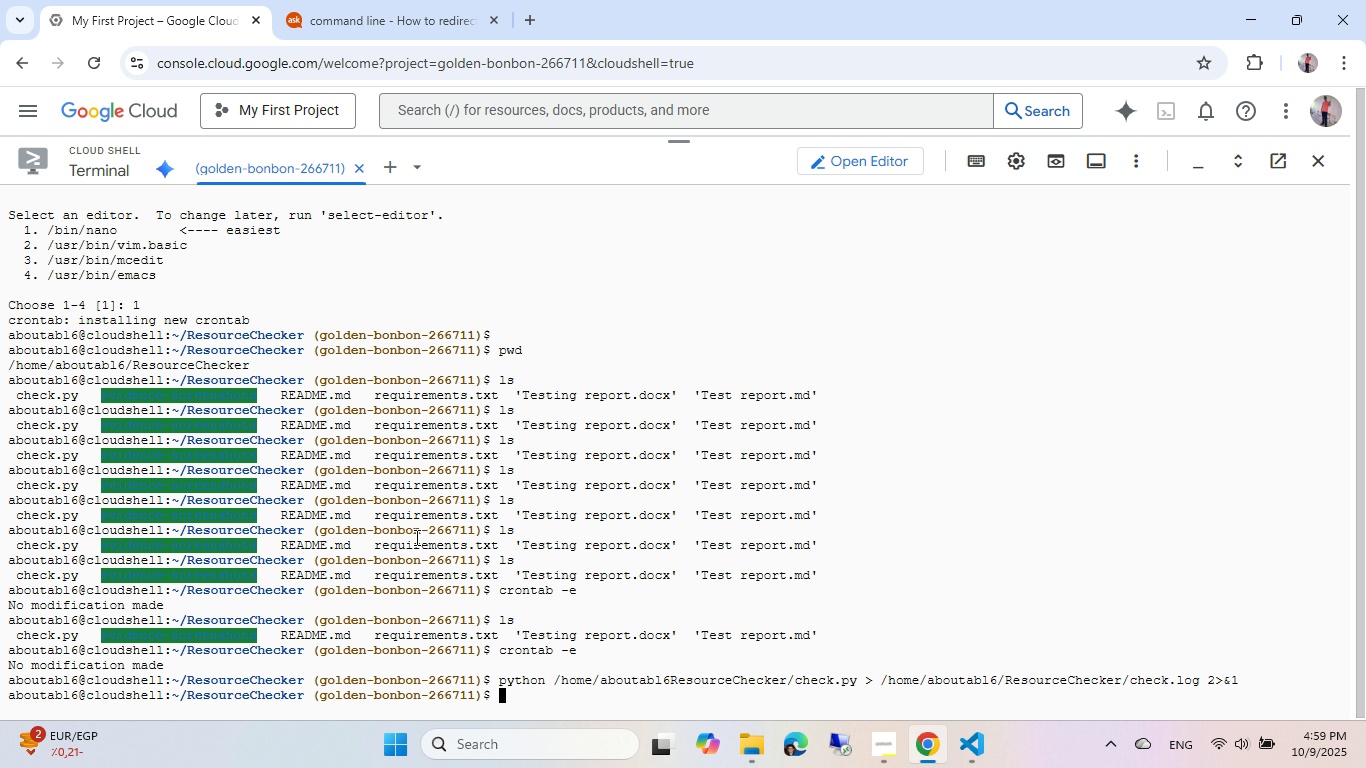 
type(ls)
 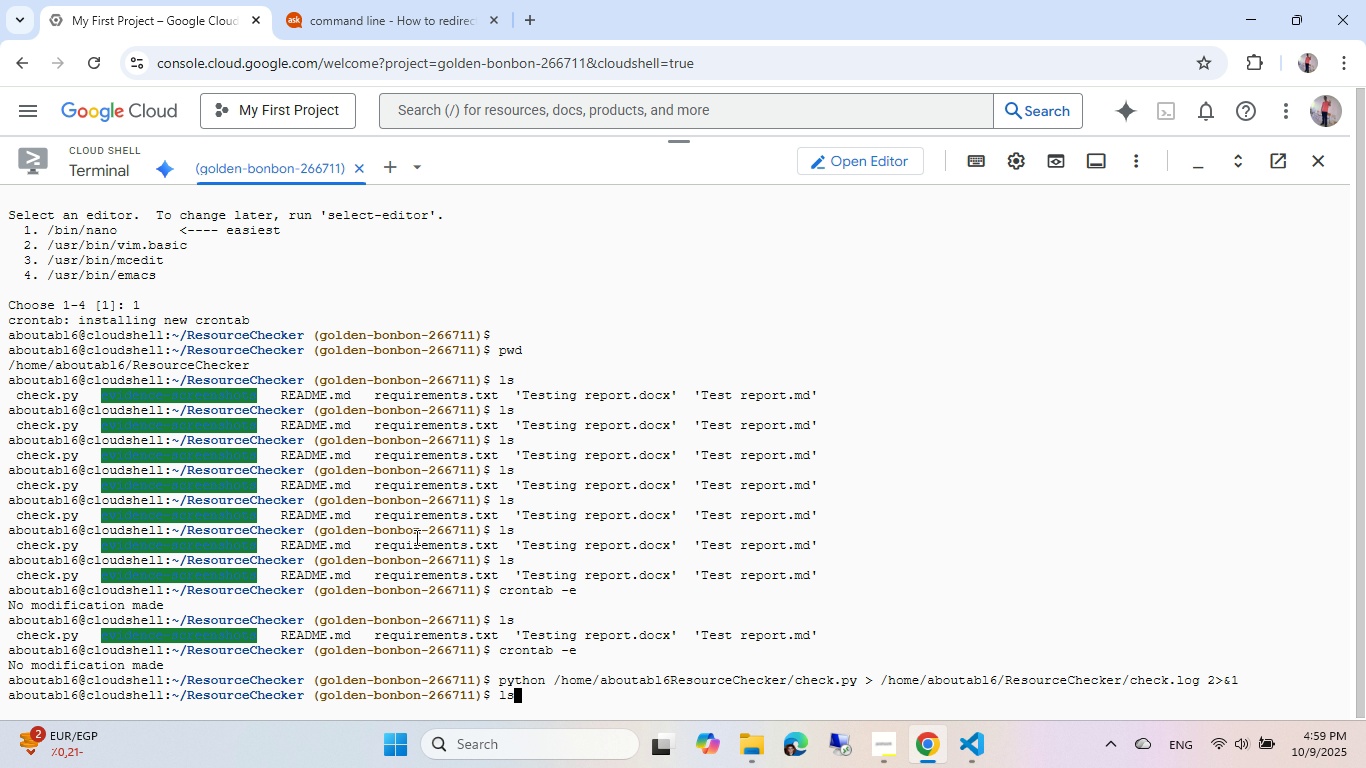 
key(Enter)
 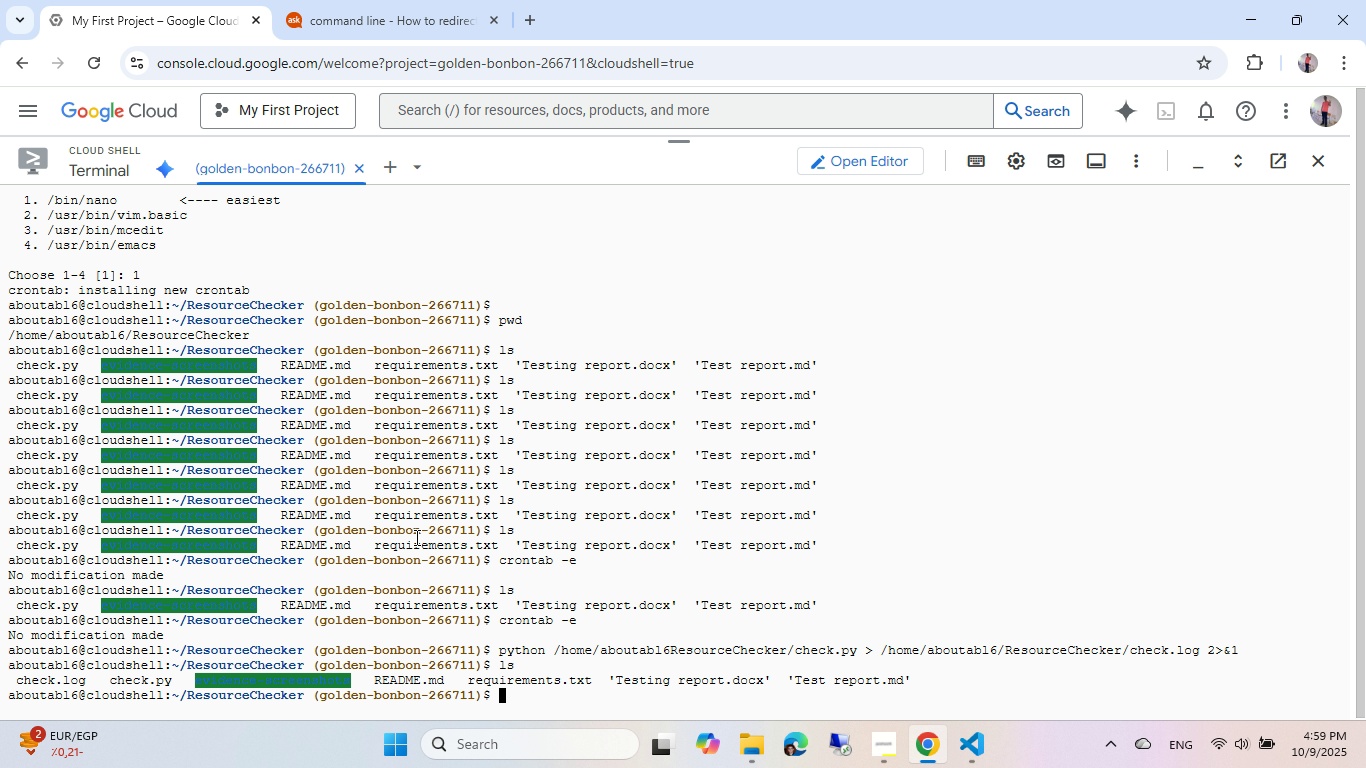 
key(ArrowUp)
 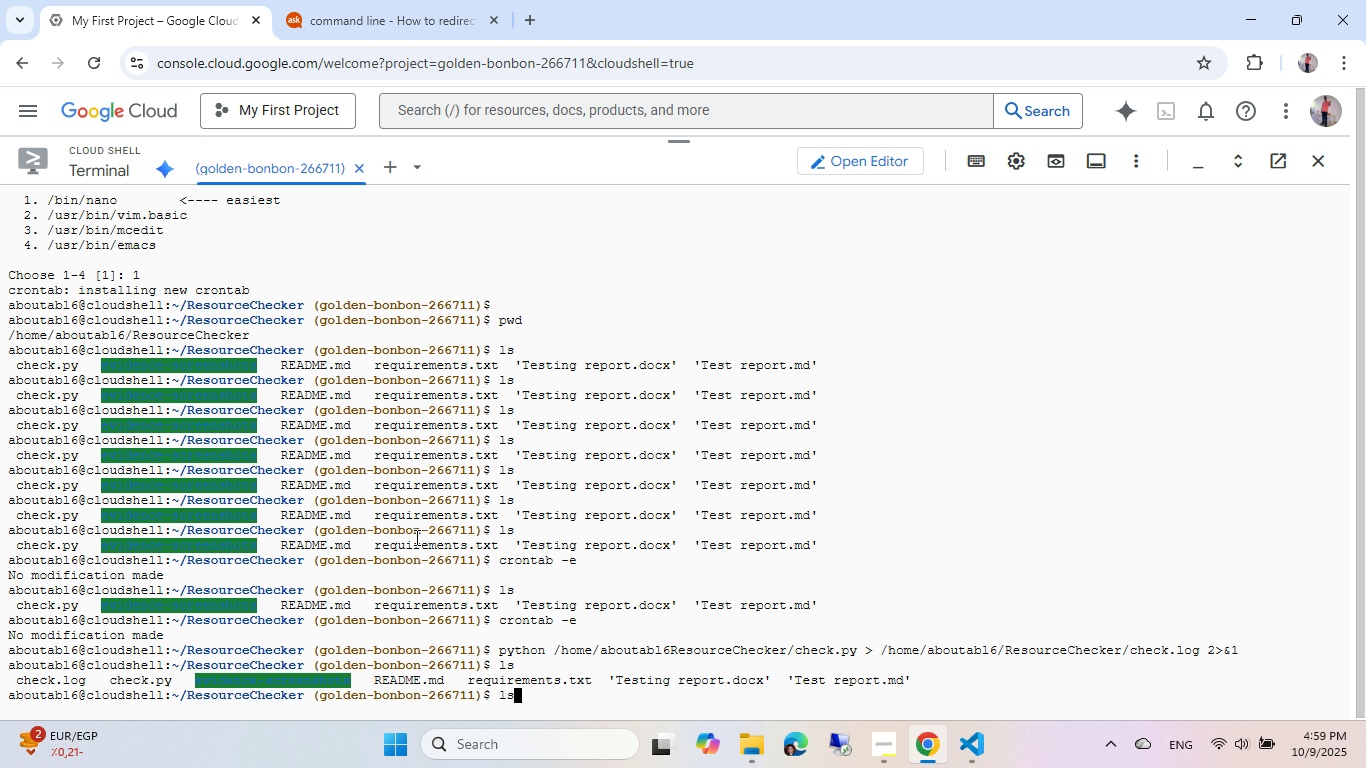 
key(ArrowUp)
 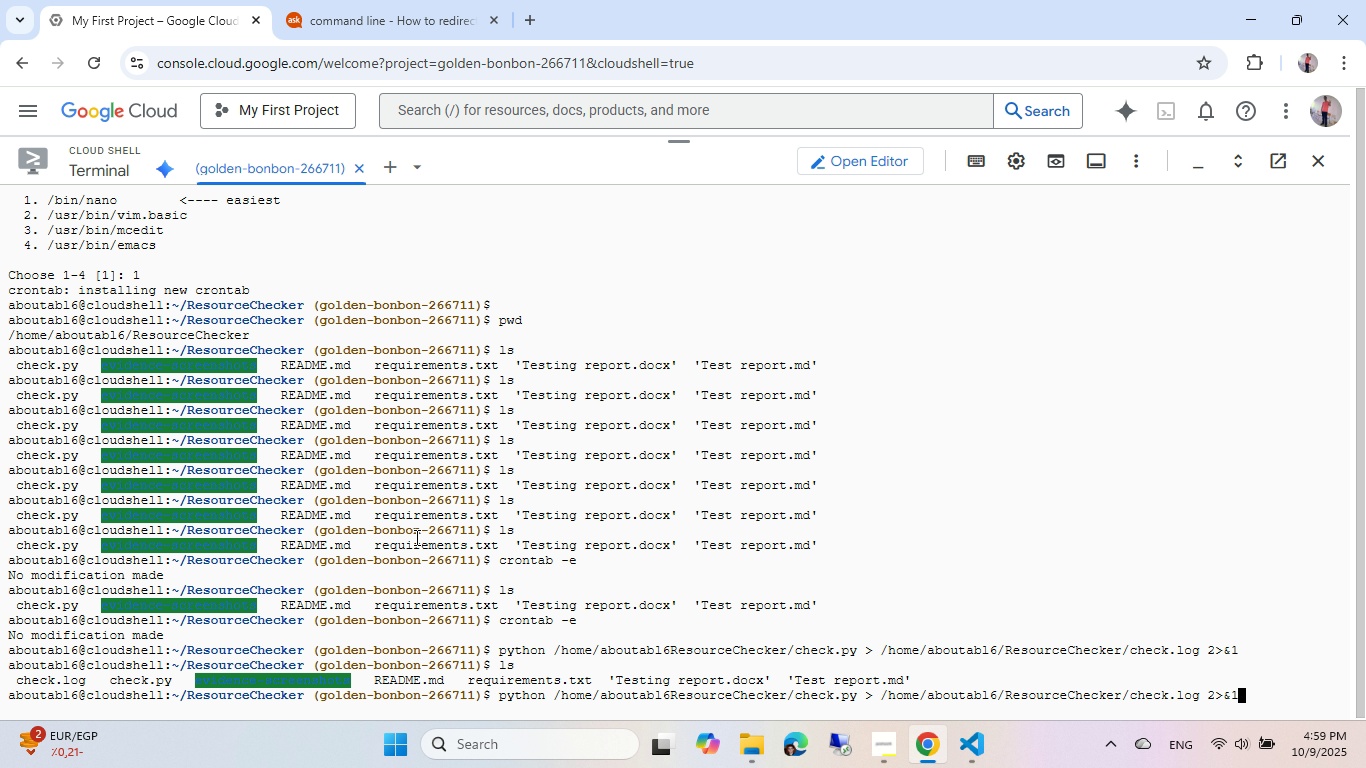 
hold_key(key=ArrowLeft, duration=1.56)
 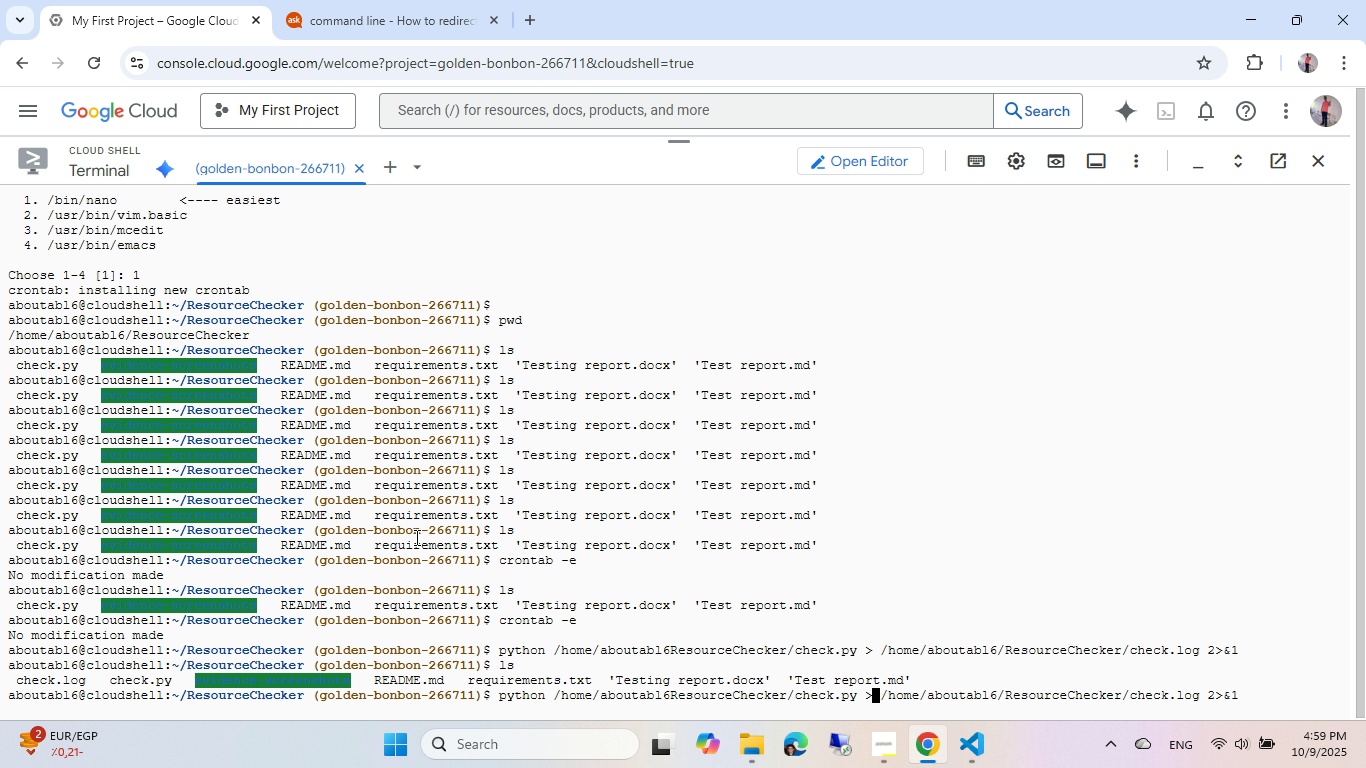 
hold_key(key=ArrowLeft, duration=1.17)
 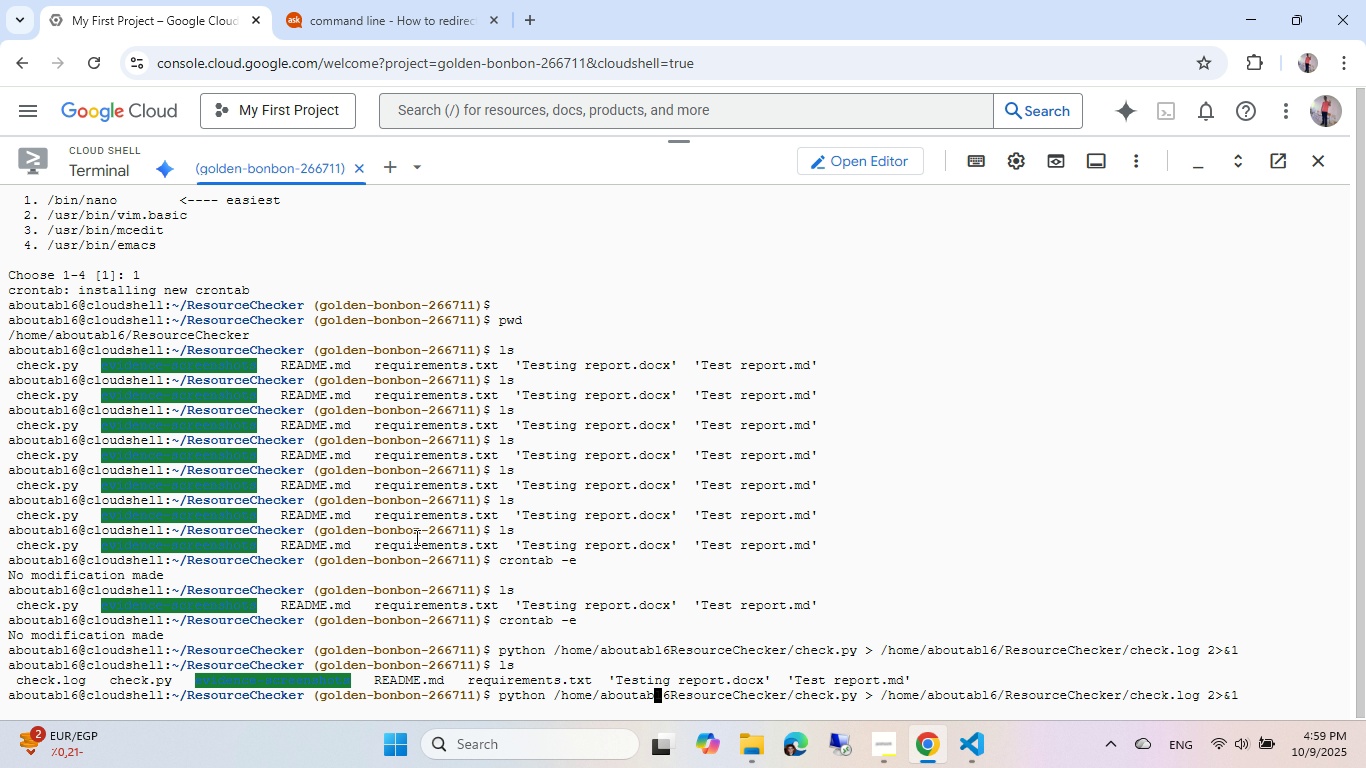 
key(ArrowRight)
 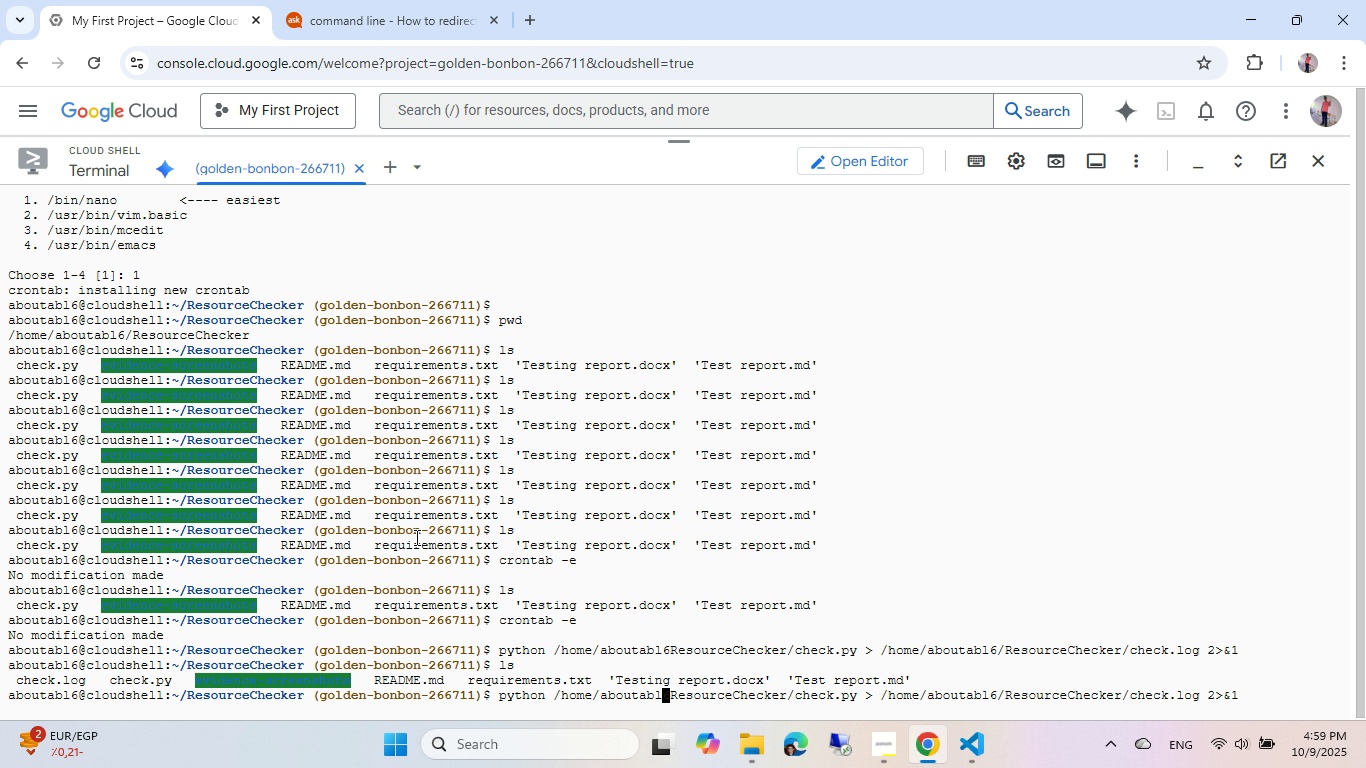 
key(ArrowRight)
 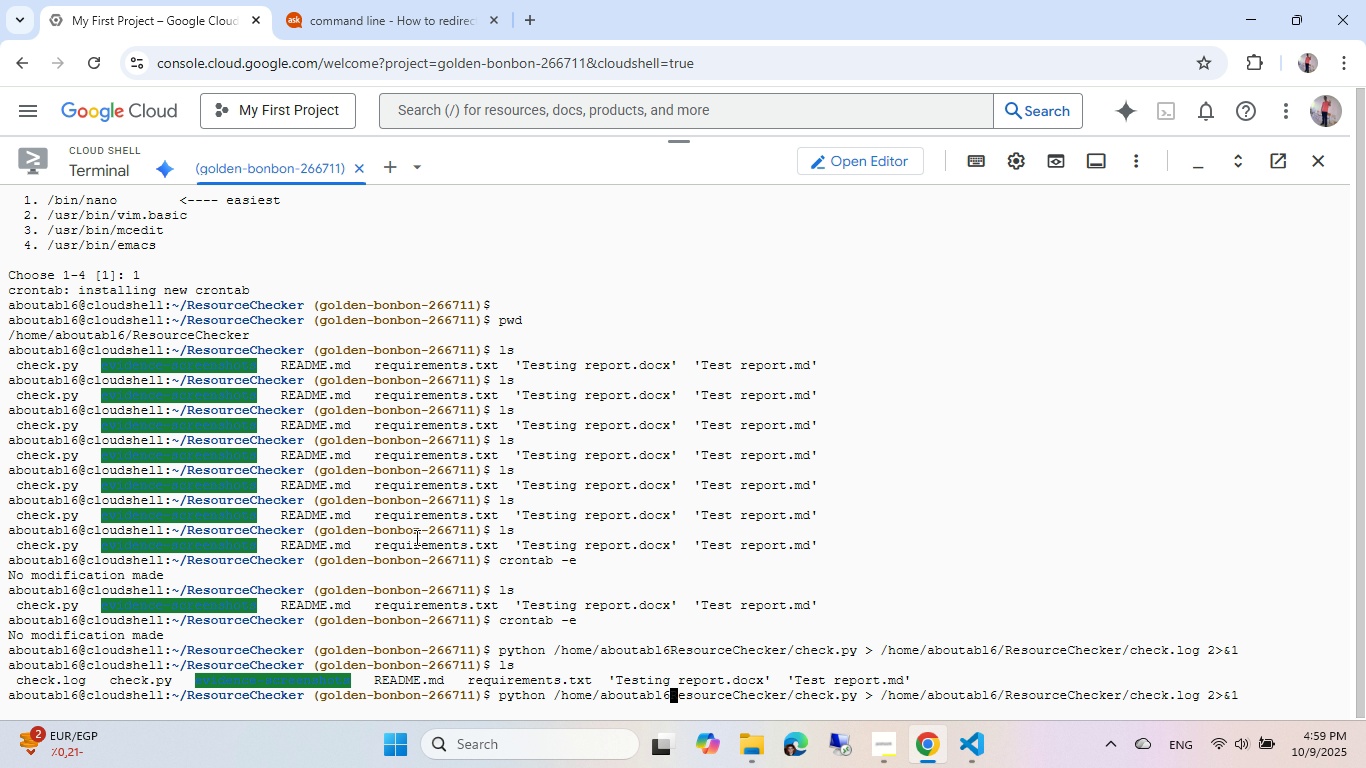 
key(Slash)
 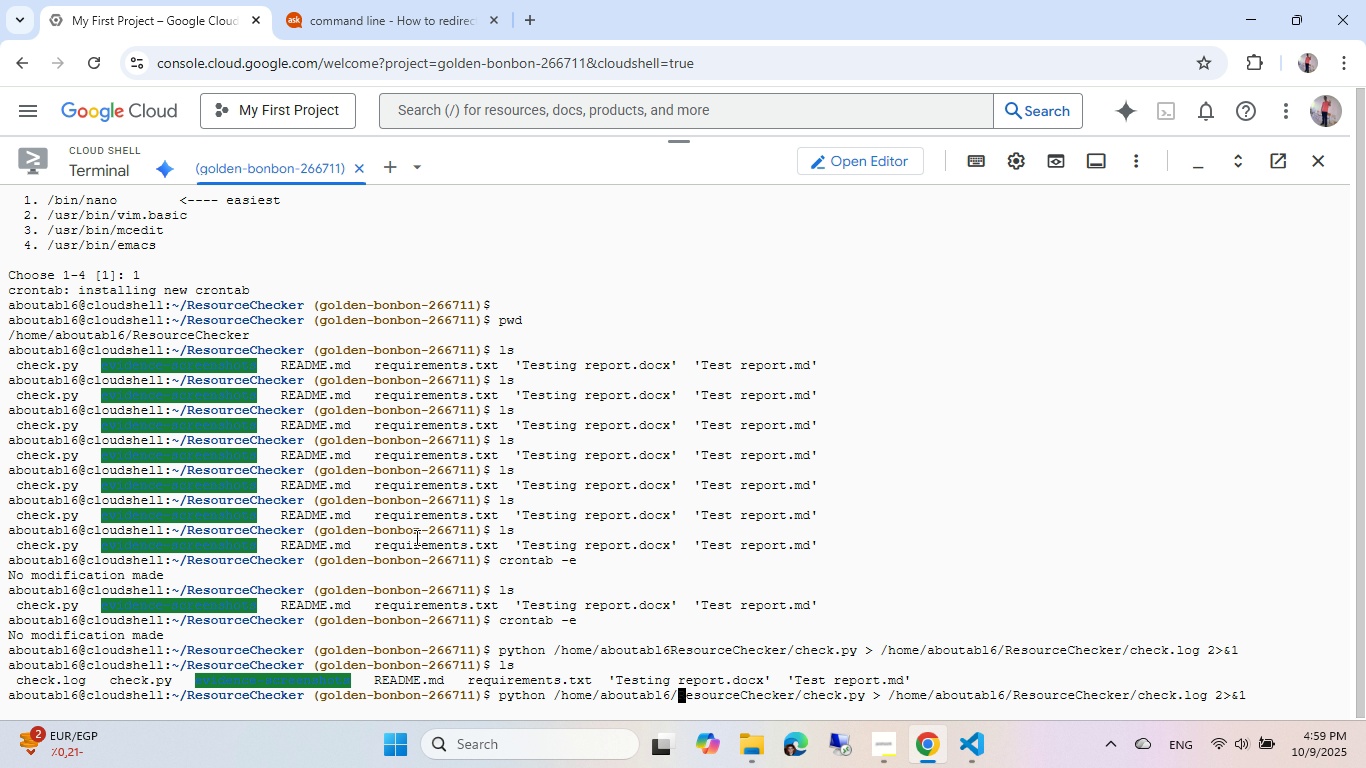 
key(Enter)
 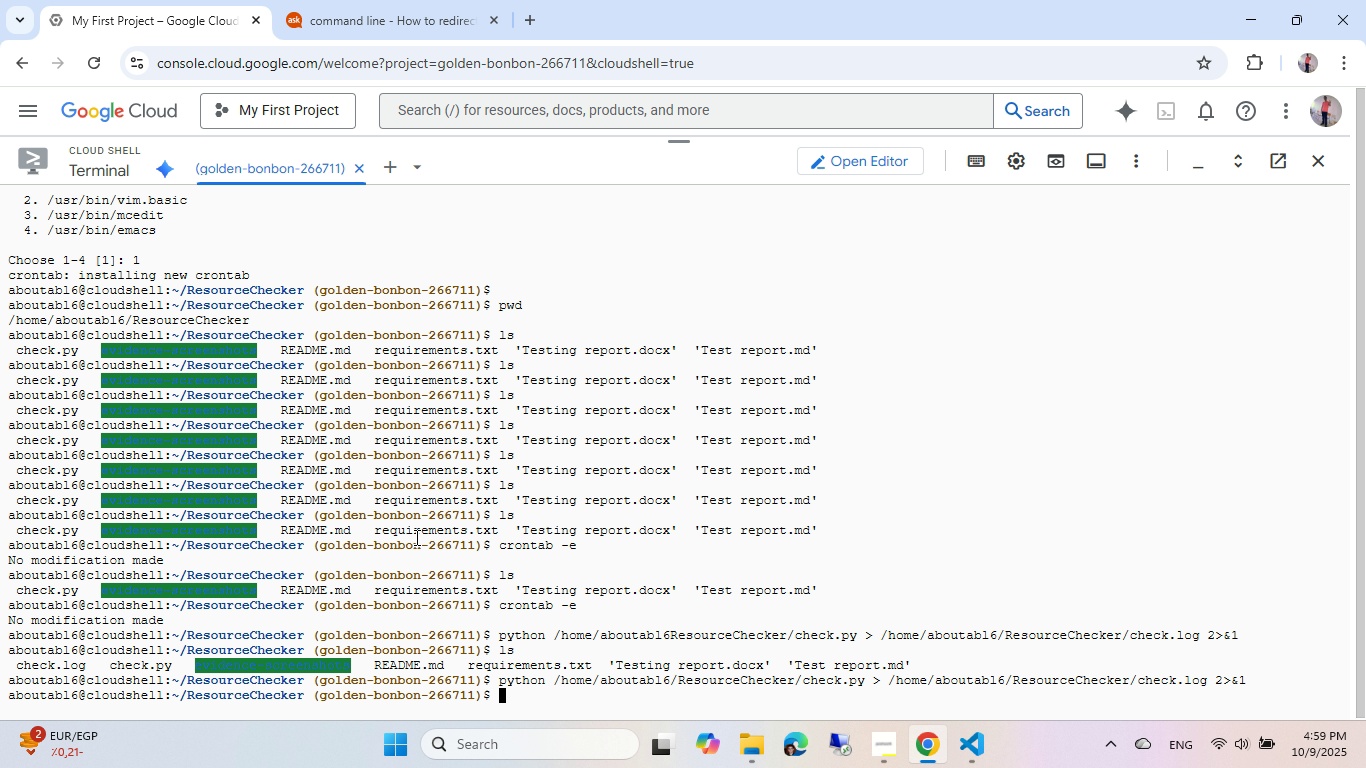 
type(ls)
 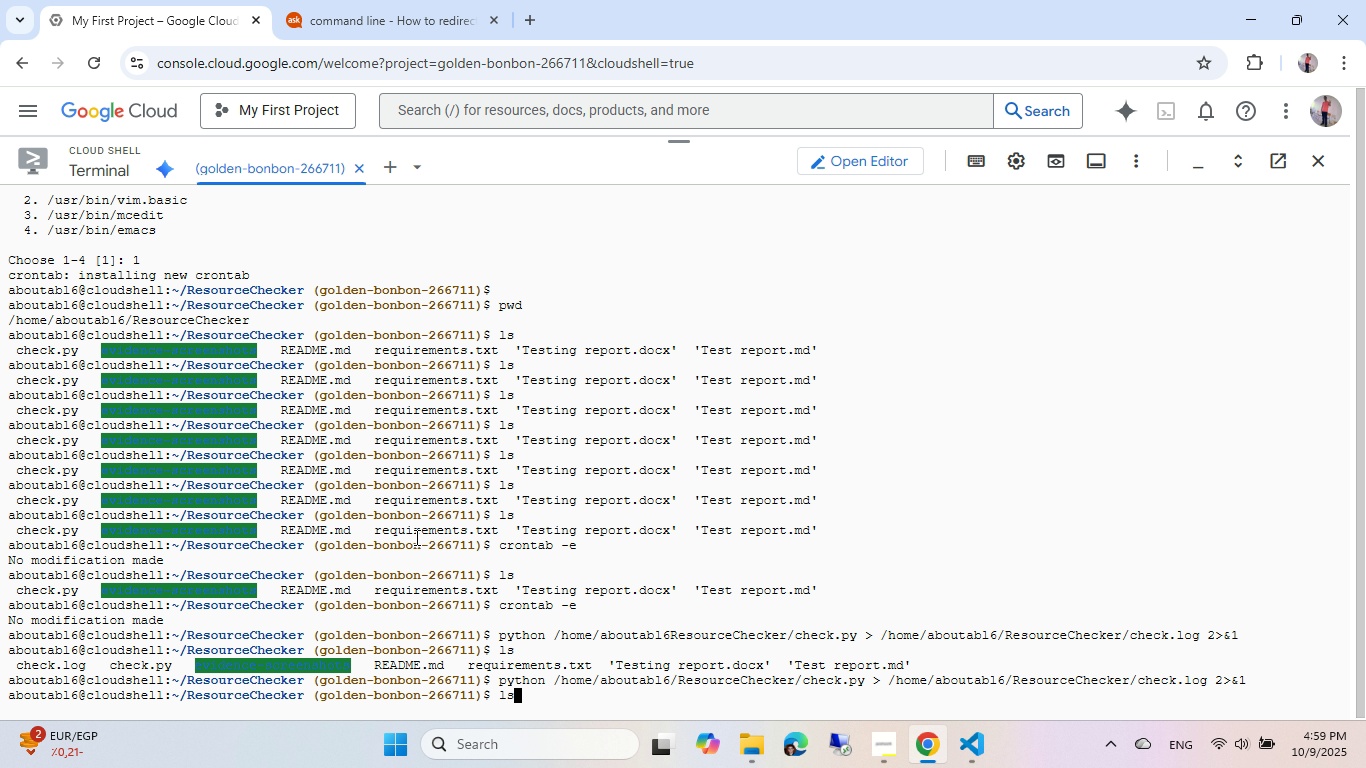 
key(Enter)
 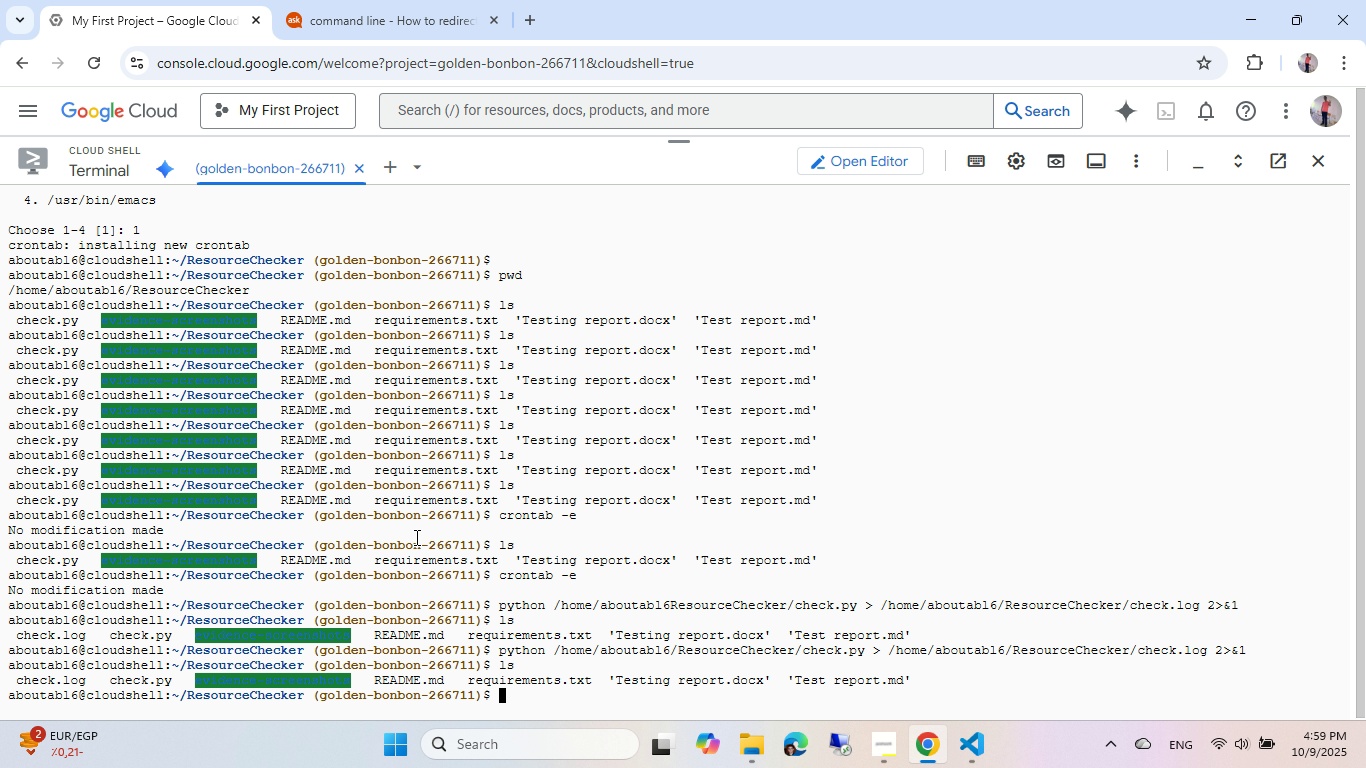 
type(cat che)
key(Tab)
type(.l)
key(Backspace)
key(Backspace)
type(l)
key(Tab)
 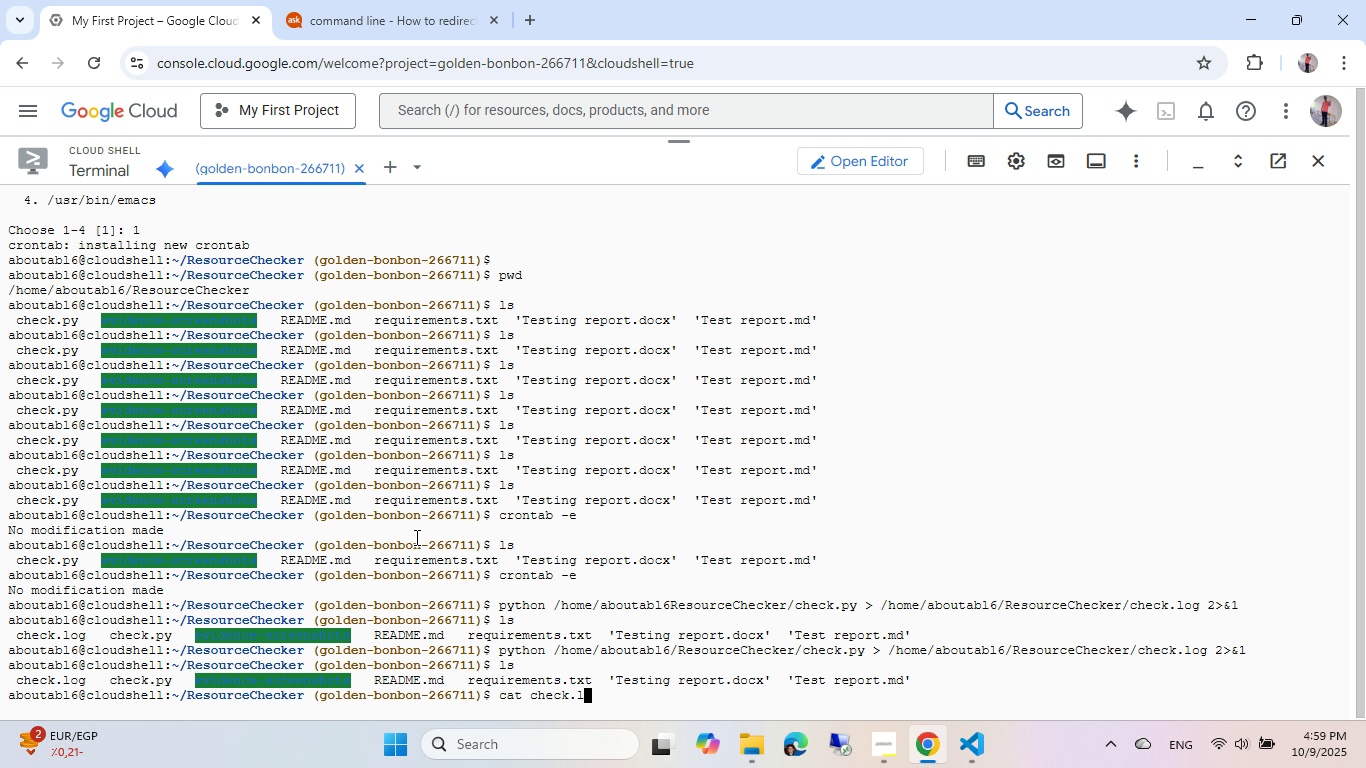 
key(Enter)
 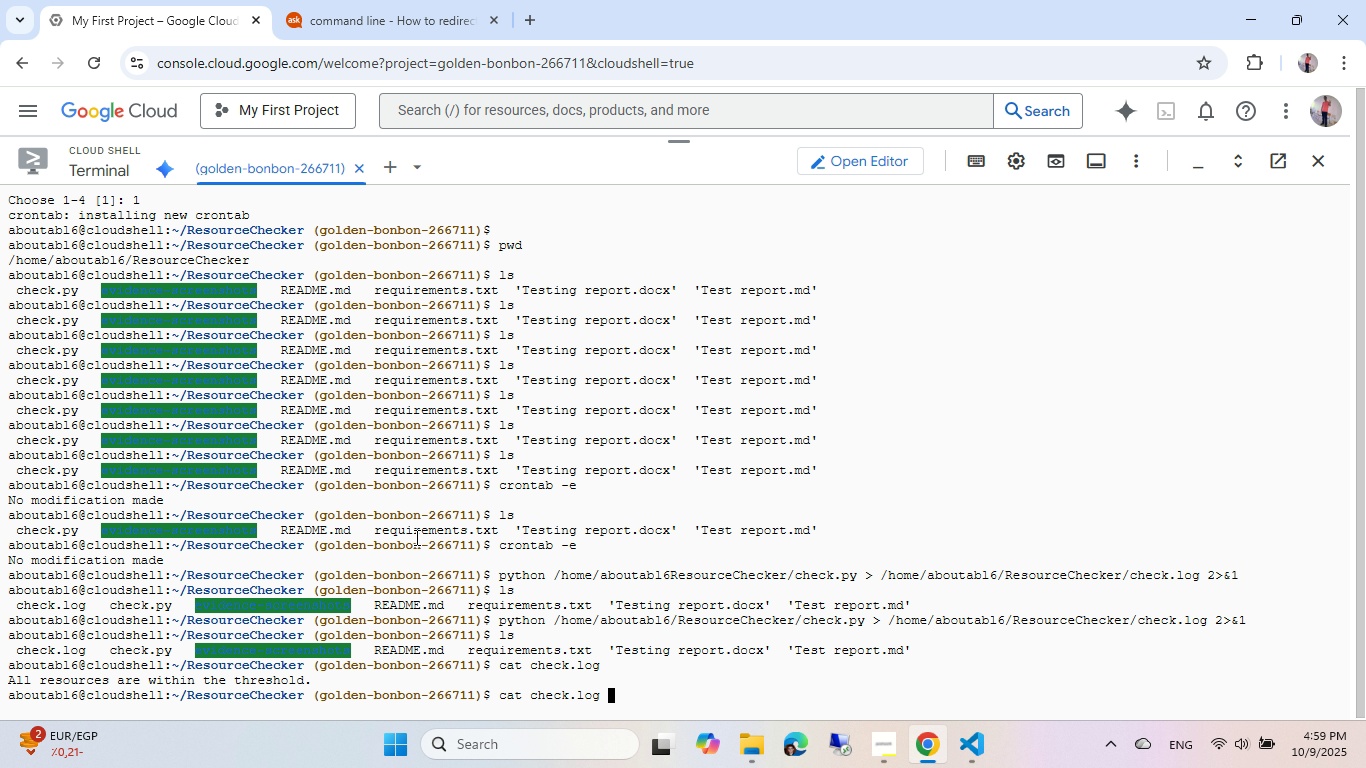 
key(ArrowUp)
 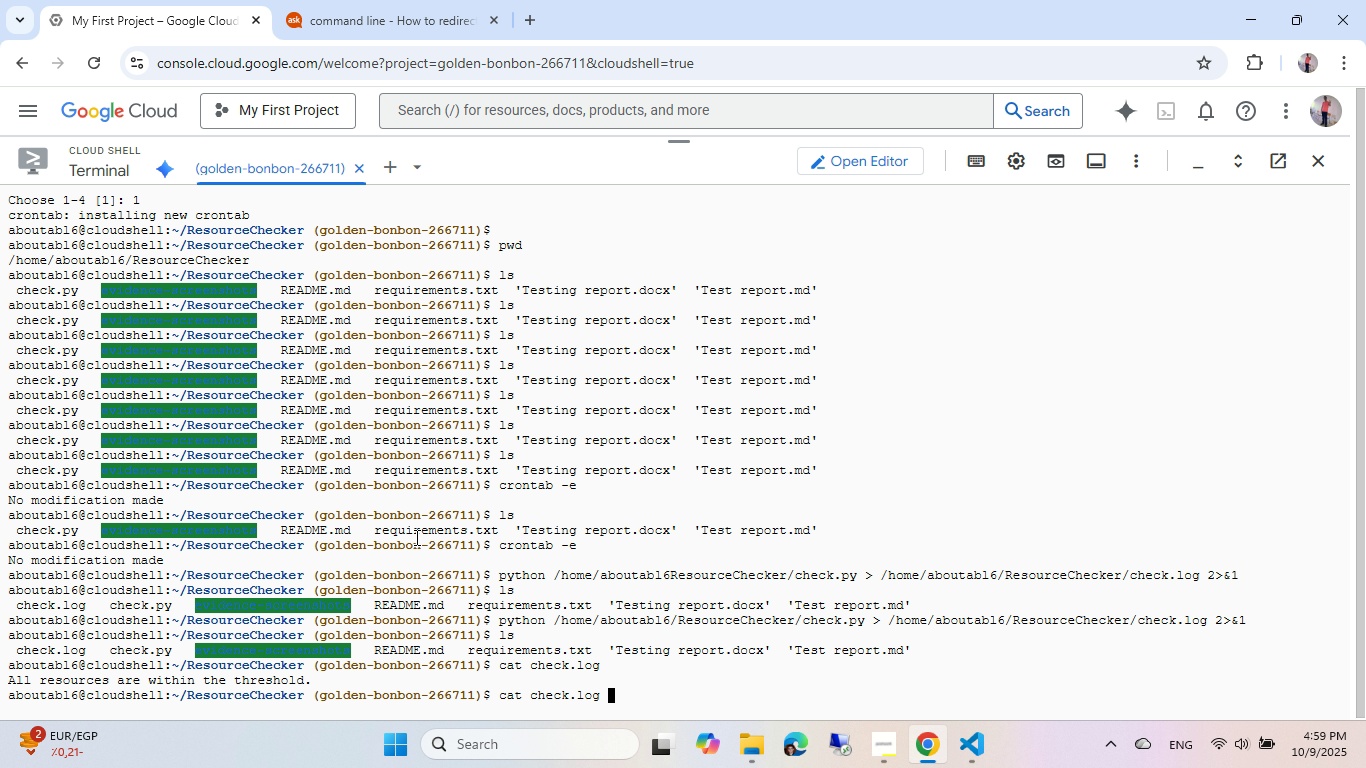 
key(ArrowUp)
 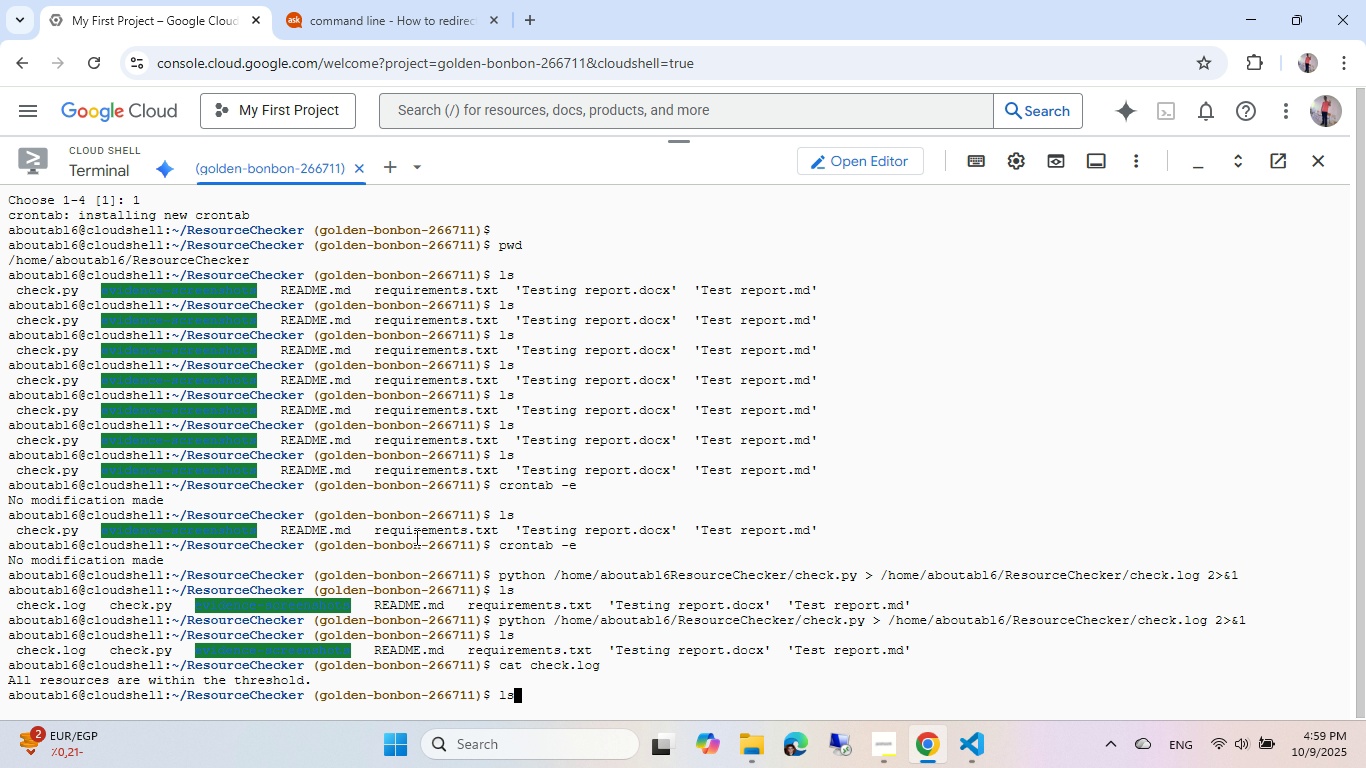 
key(ArrowUp)
 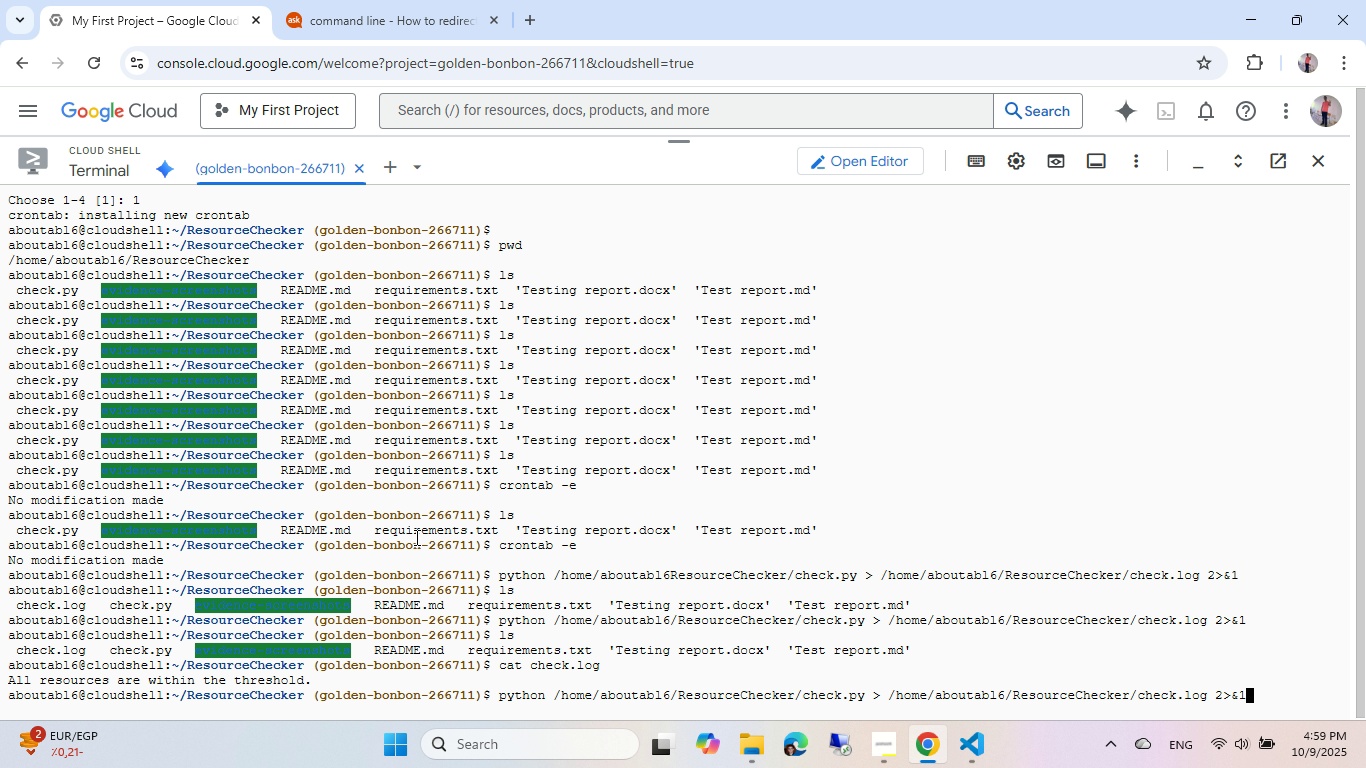 
key(ArrowUp)
 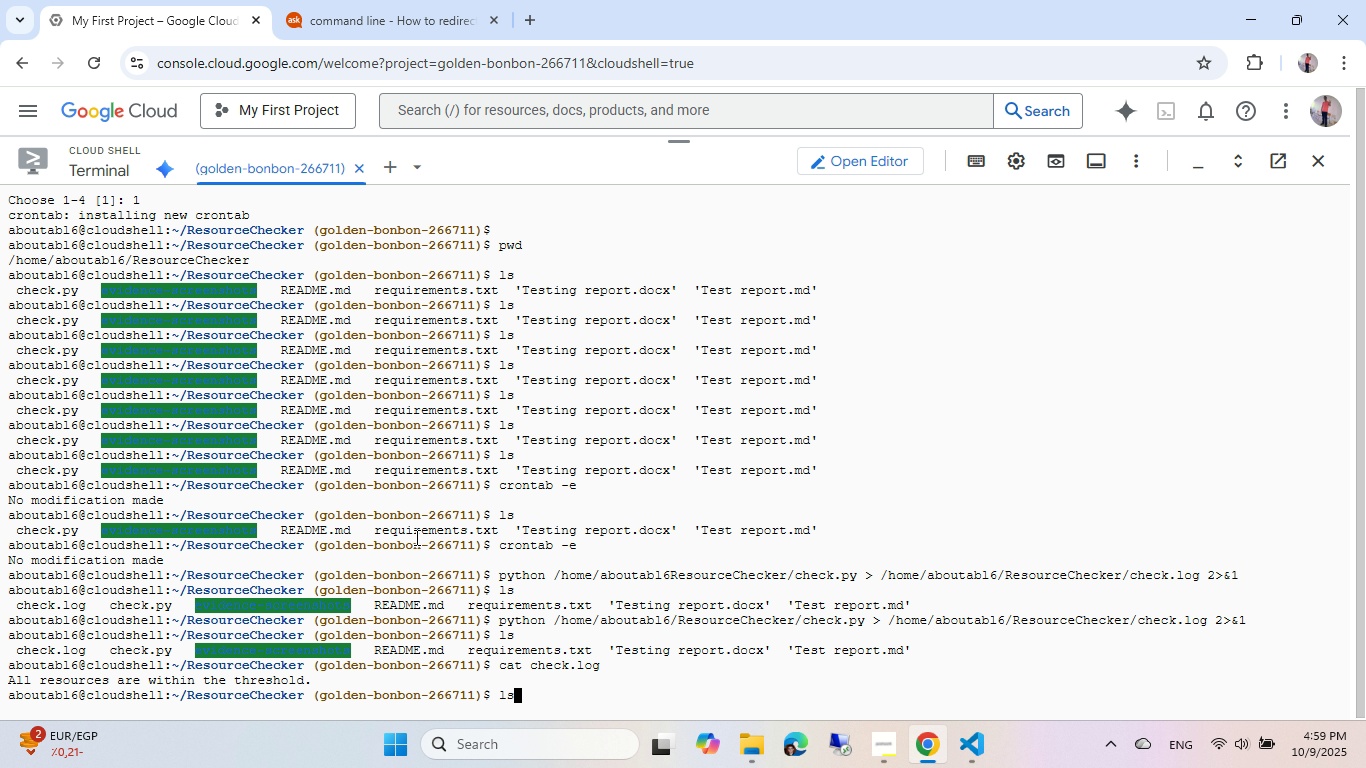 
key(ArrowUp)
 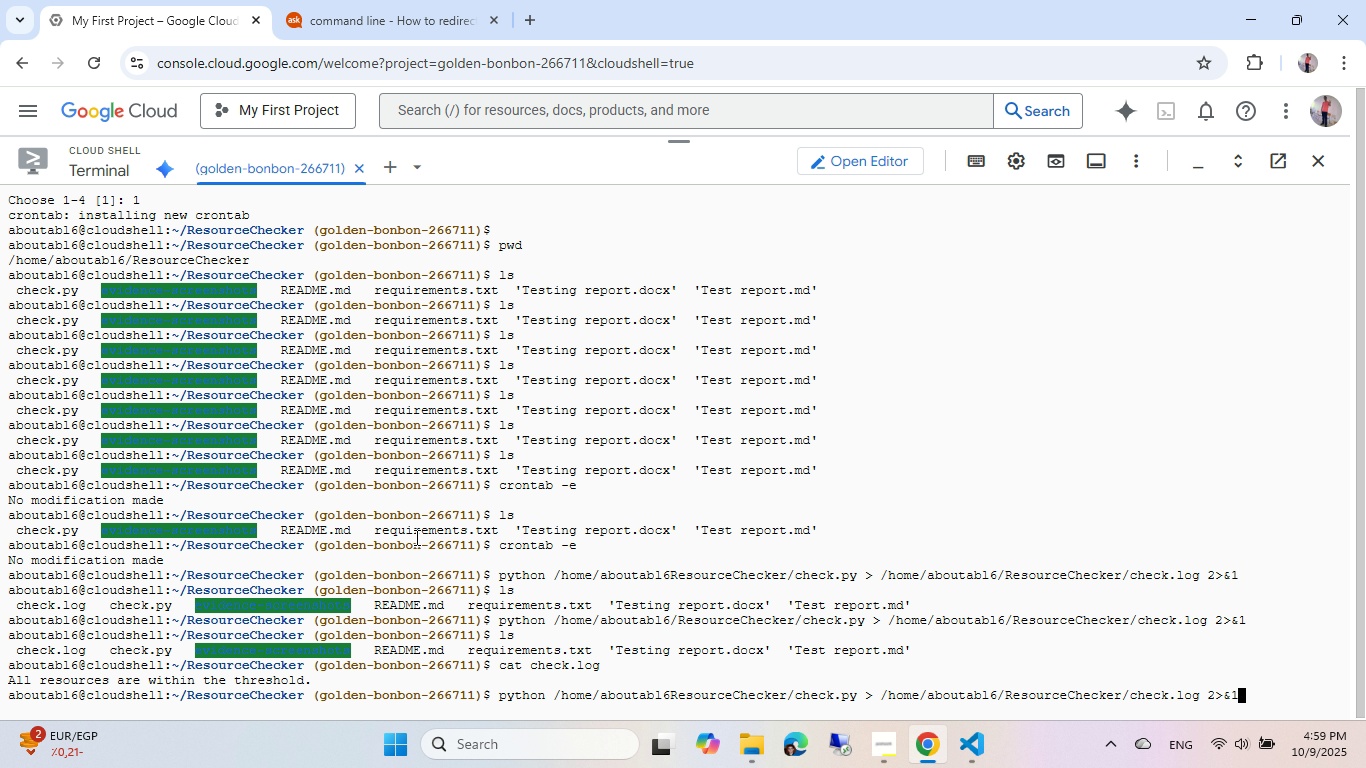 
key(ArrowUp)
 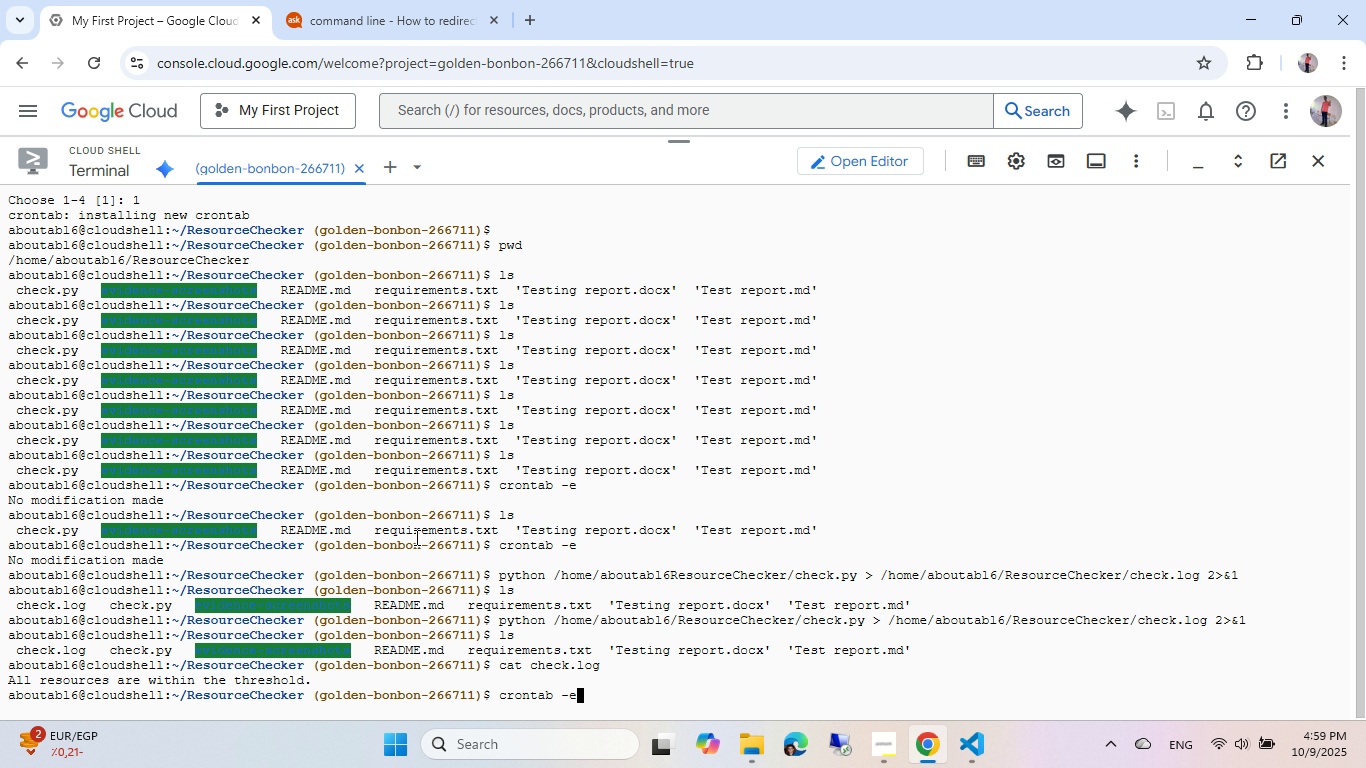 
key(ArrowUp)
 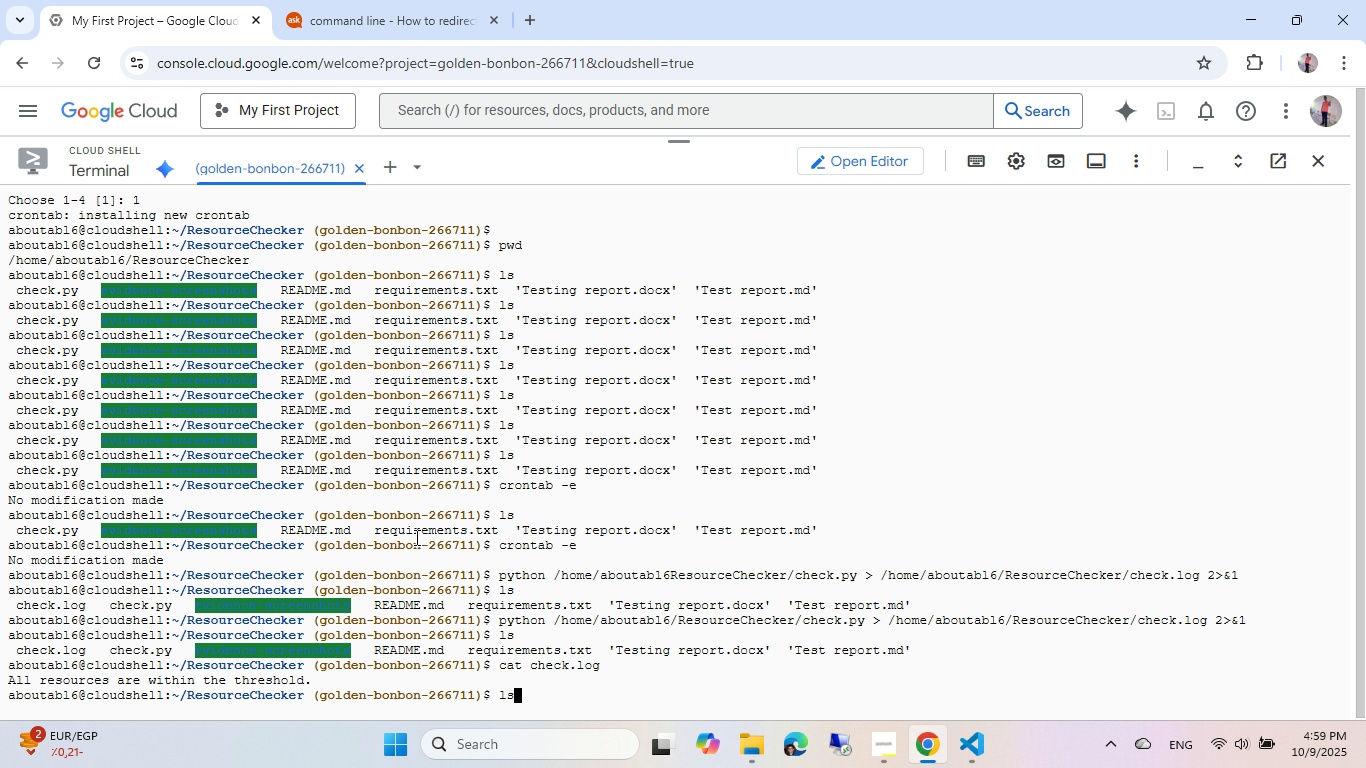 
key(ArrowDown)
 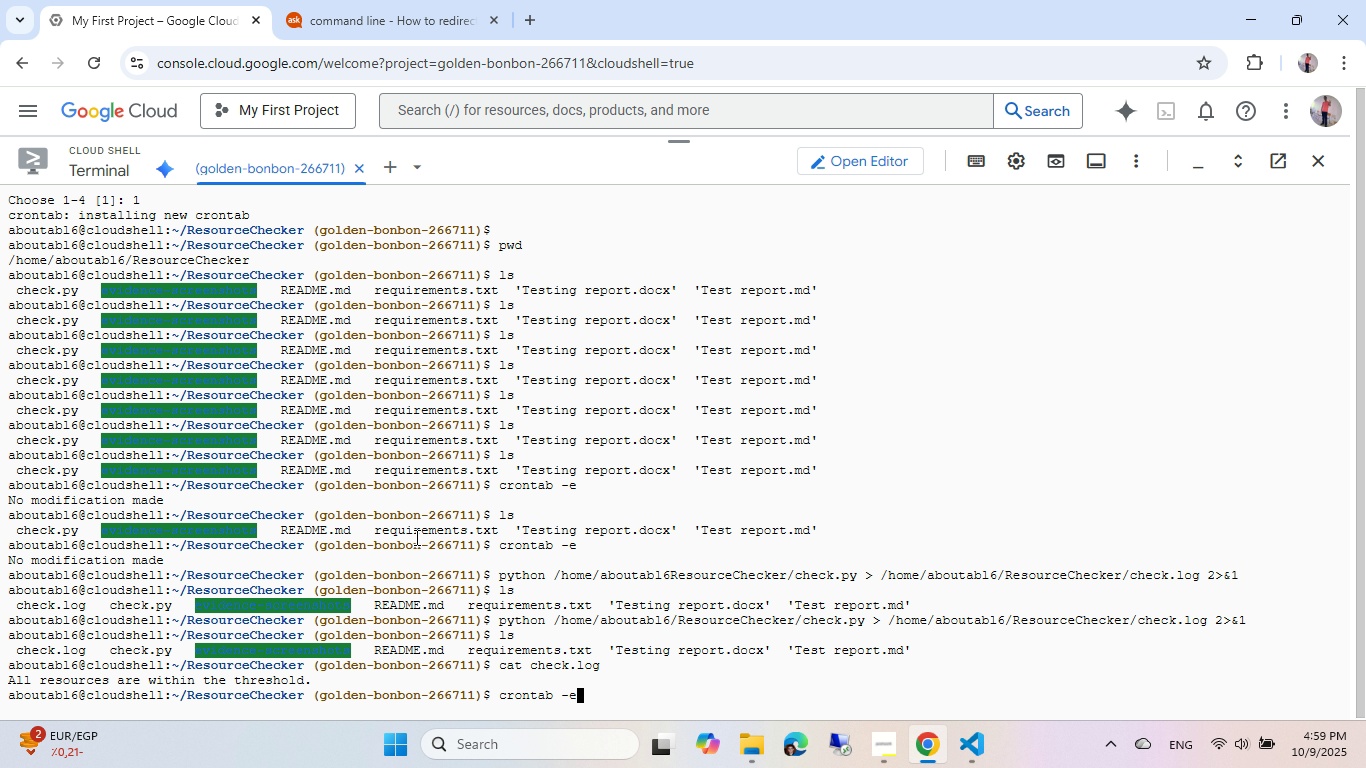 
key(Enter)
 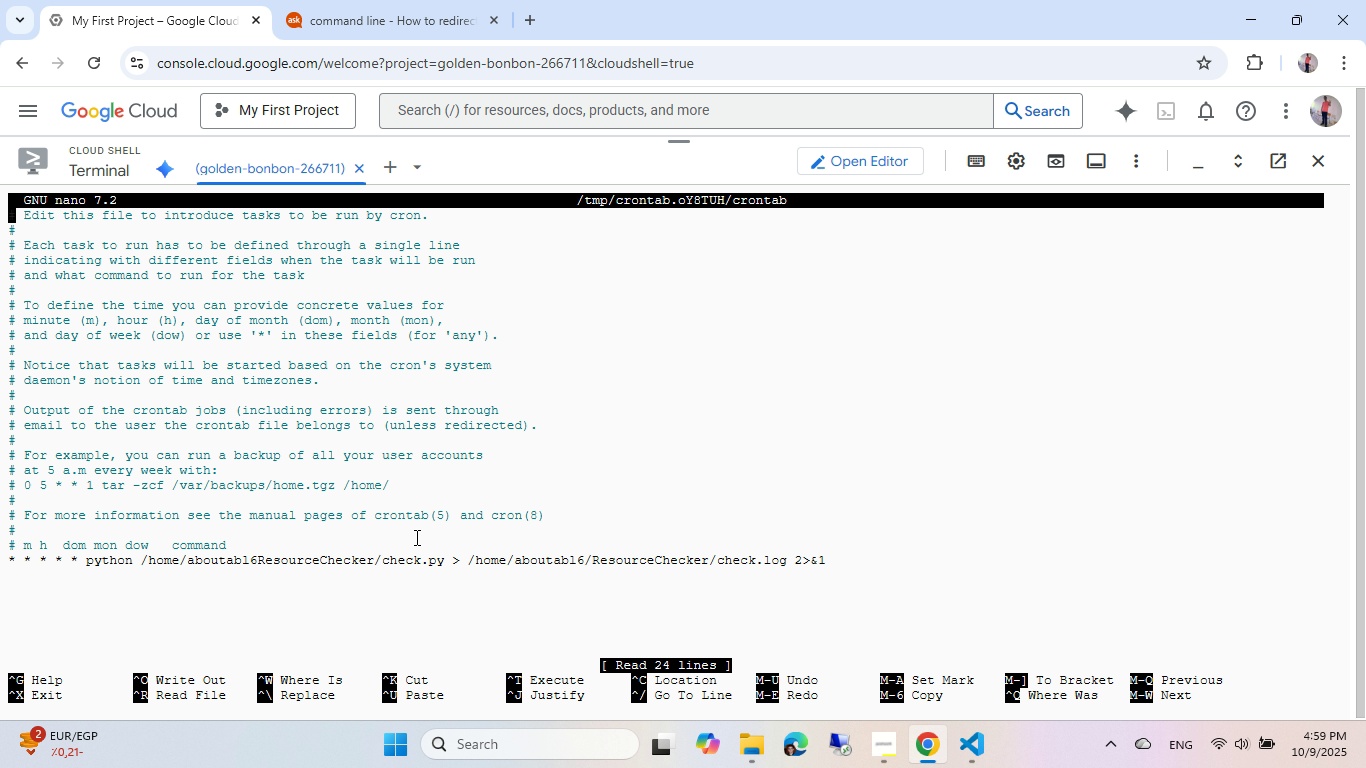 
hold_key(key=ArrowDown, duration=1.22)
 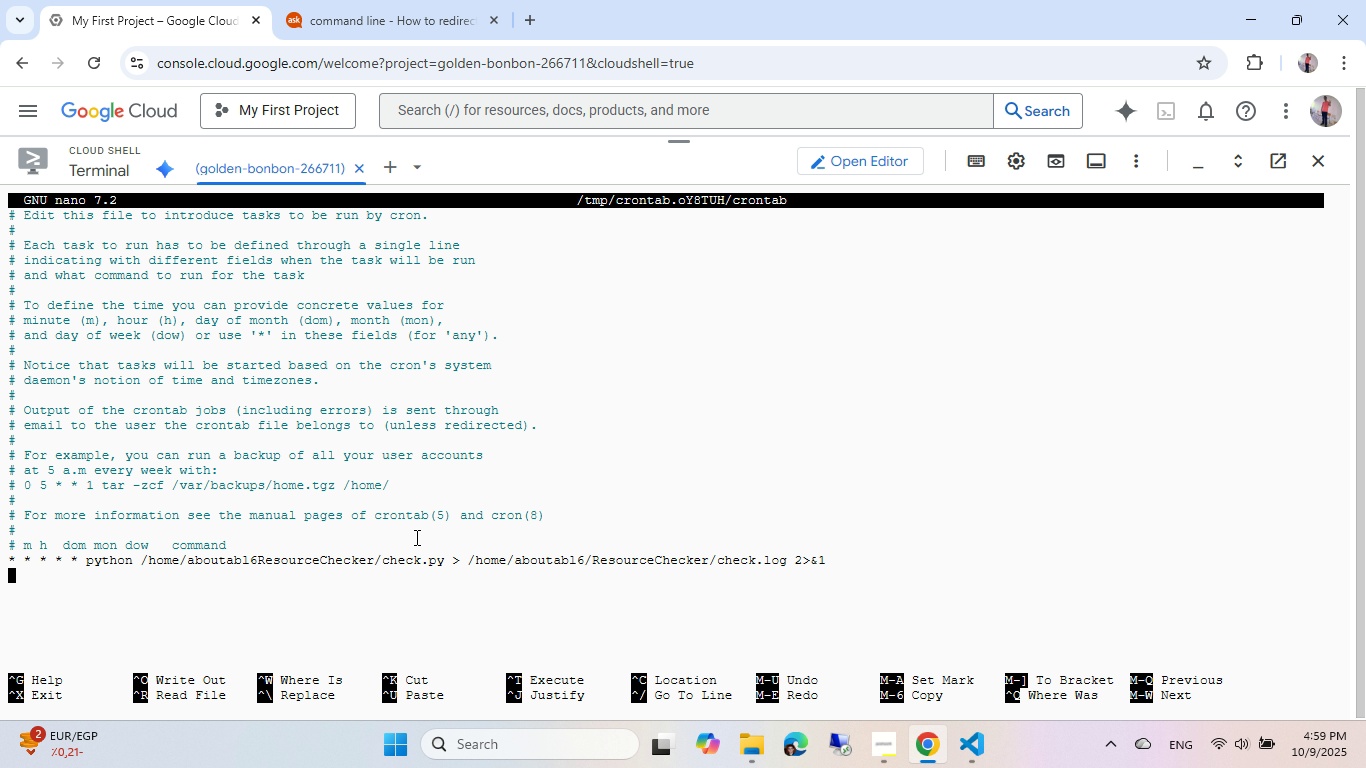 
key(ArrowUp)
 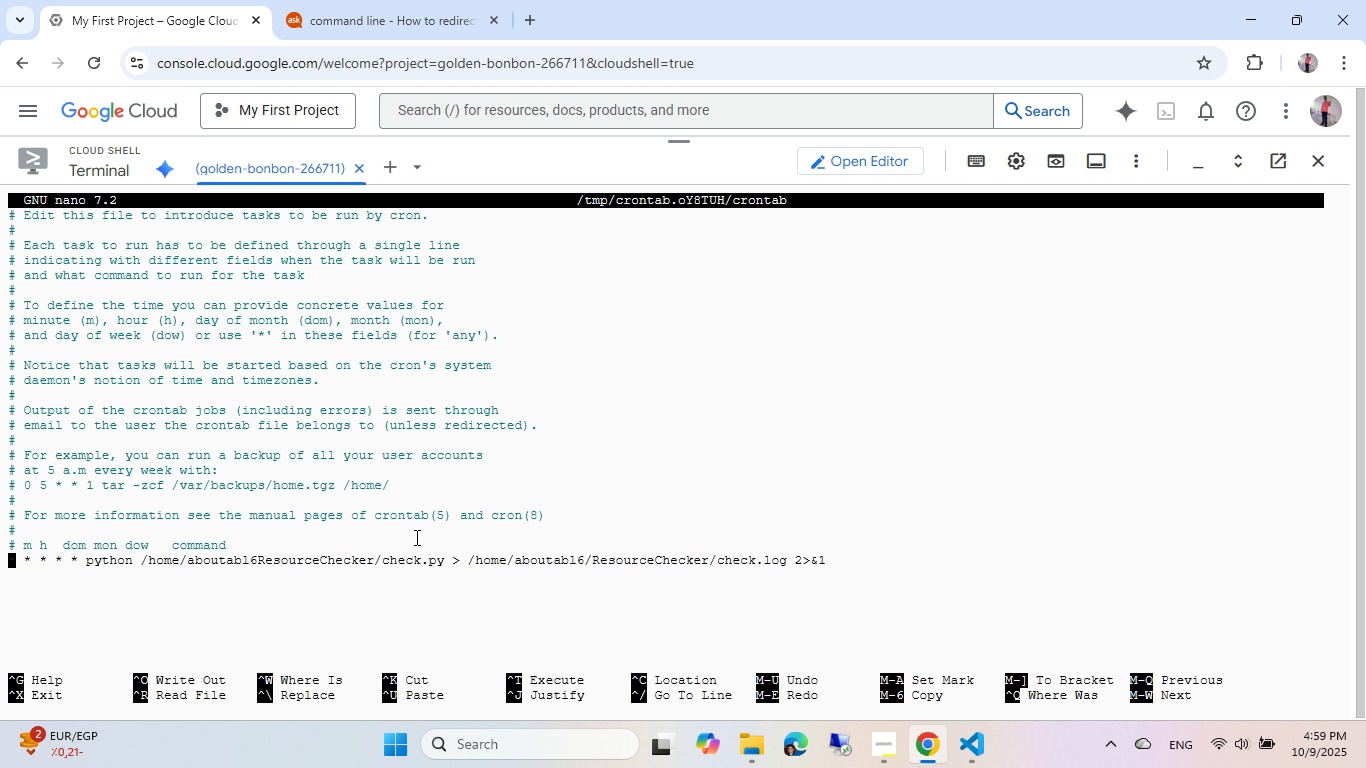 
key(Control+ArrowRight)
 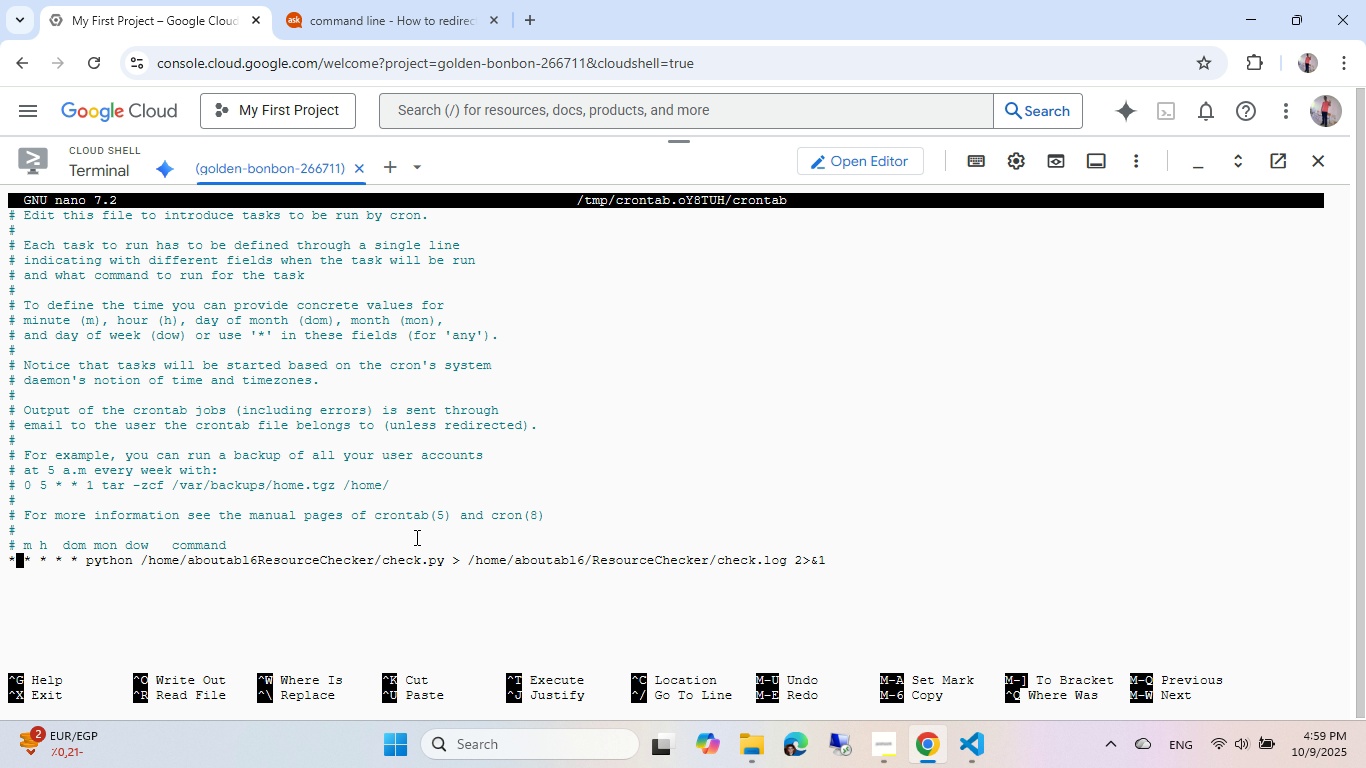 
key(Control+ArrowRight)
 